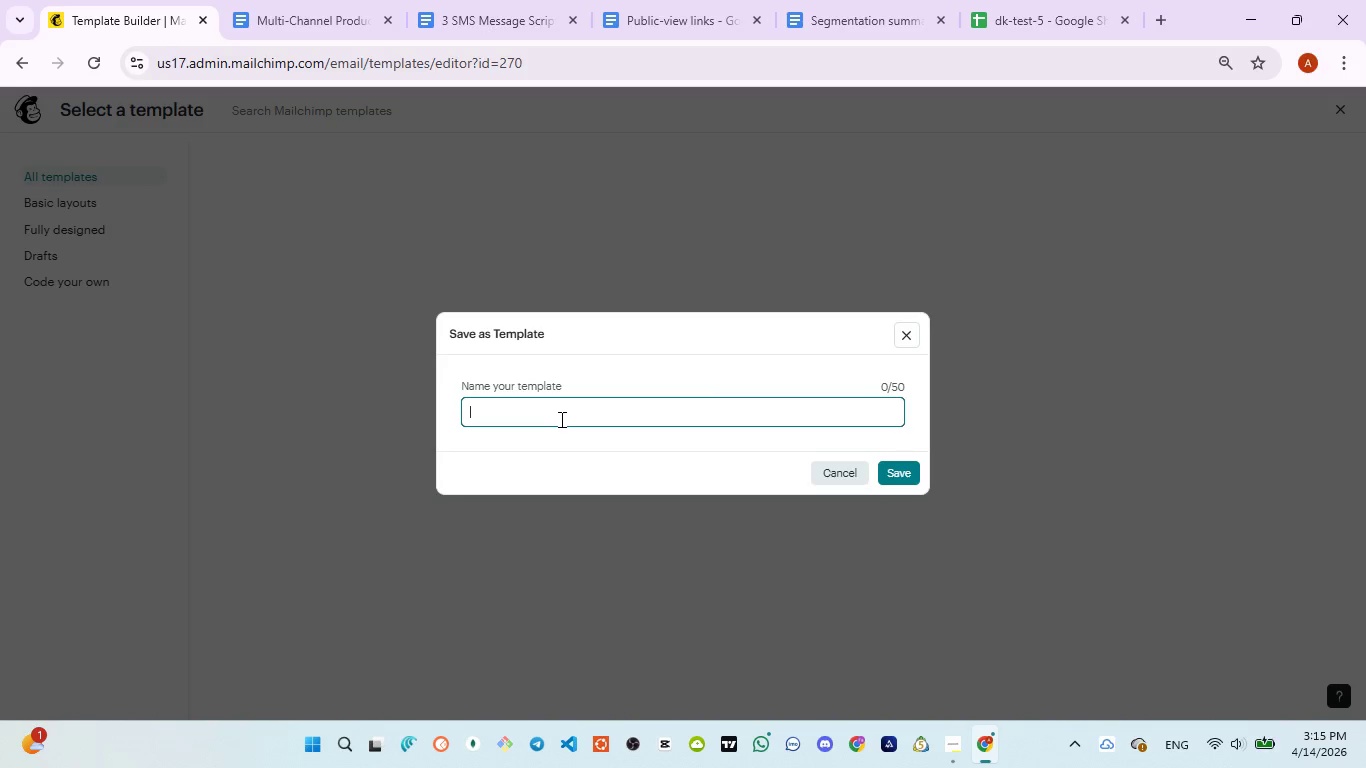 
key(Control+V)
 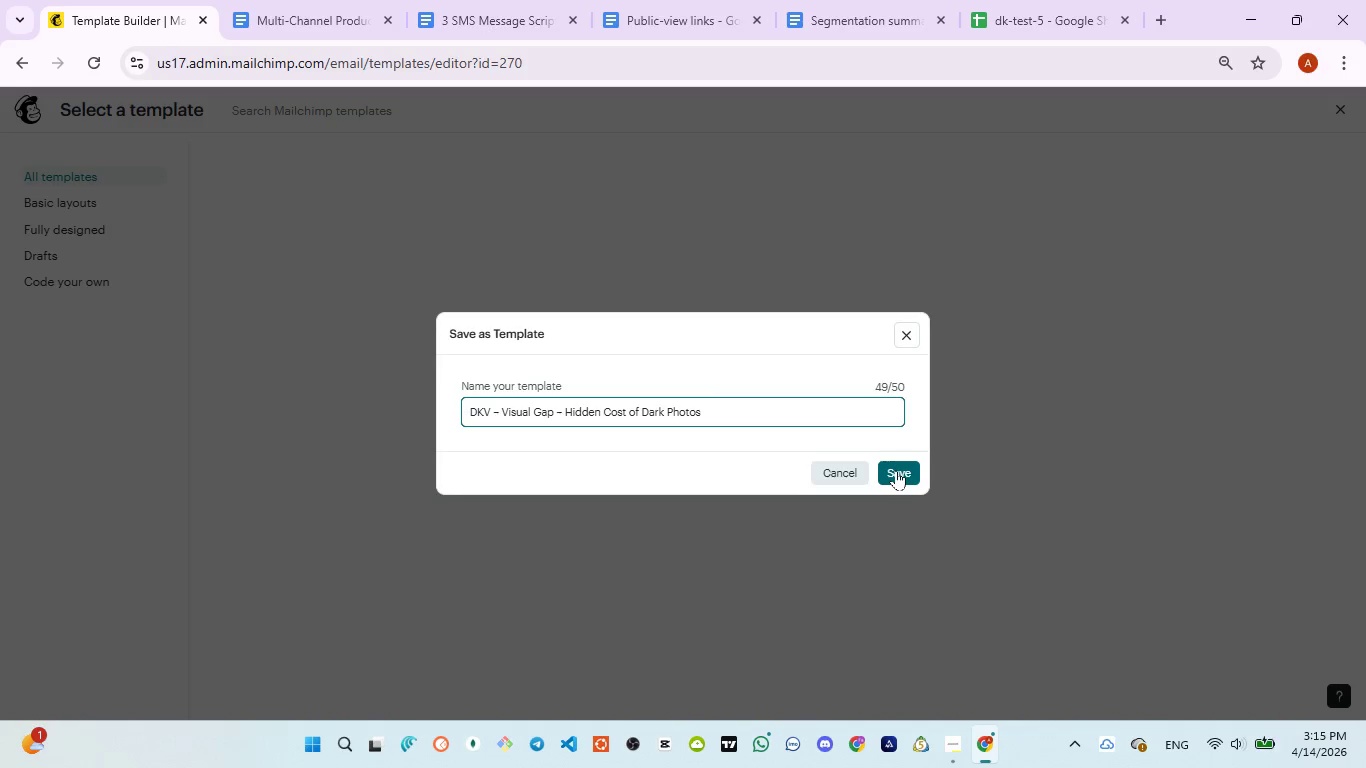 
left_click([896, 470])
 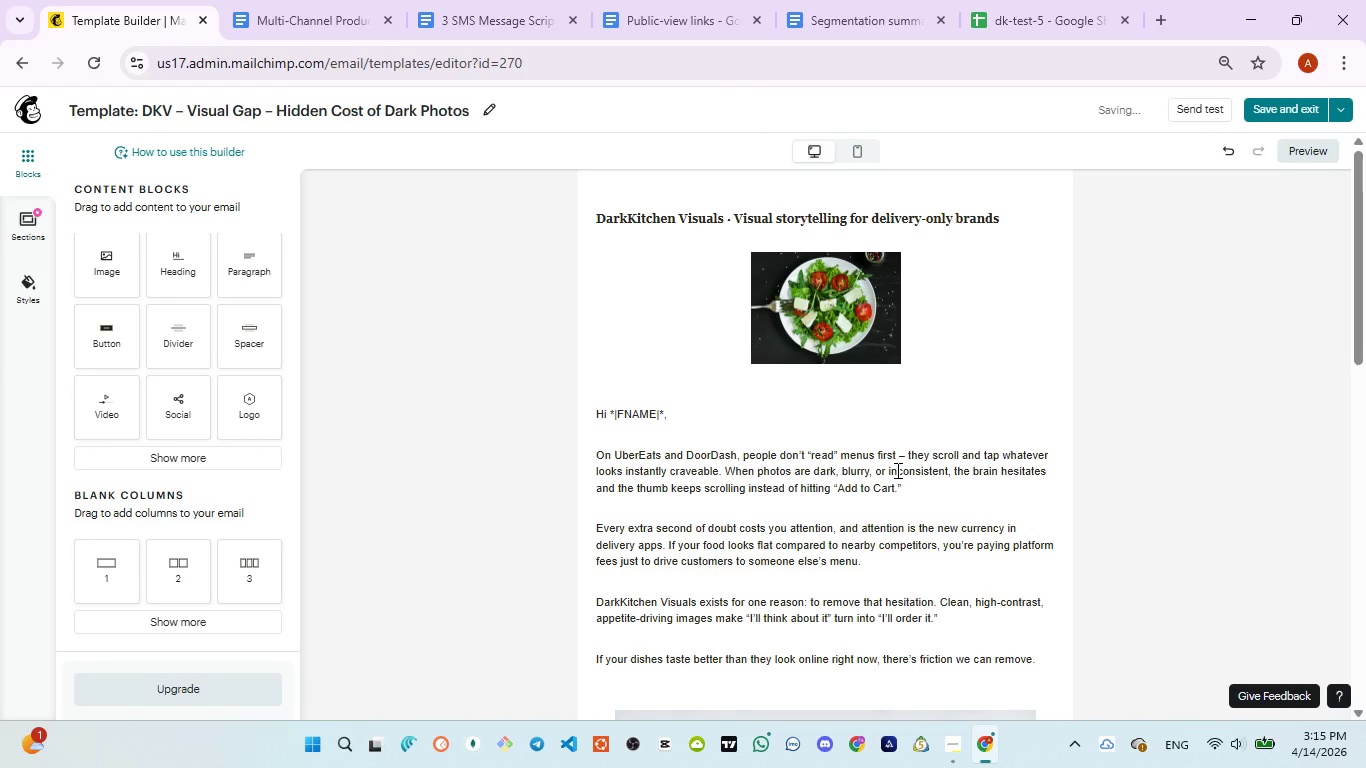 
wait(6.38)
 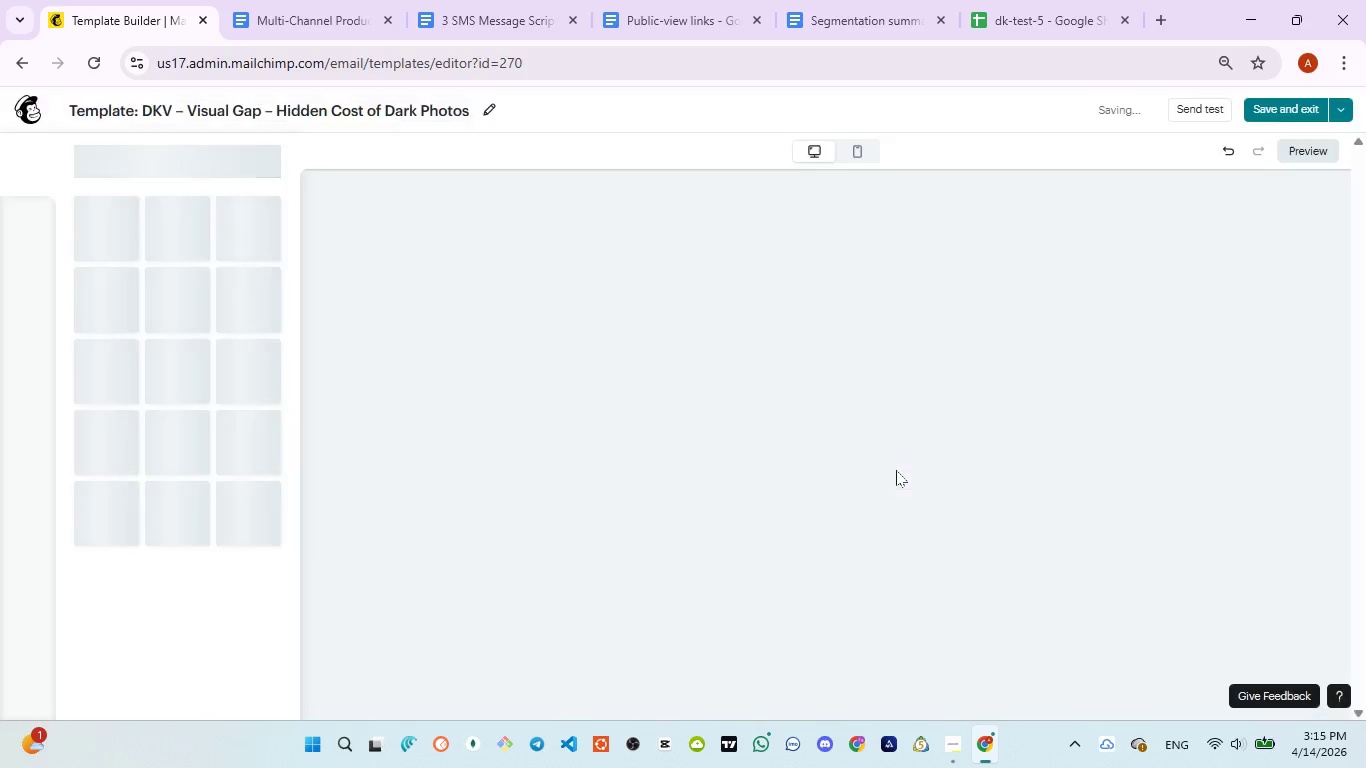 
left_click([463, 10])
 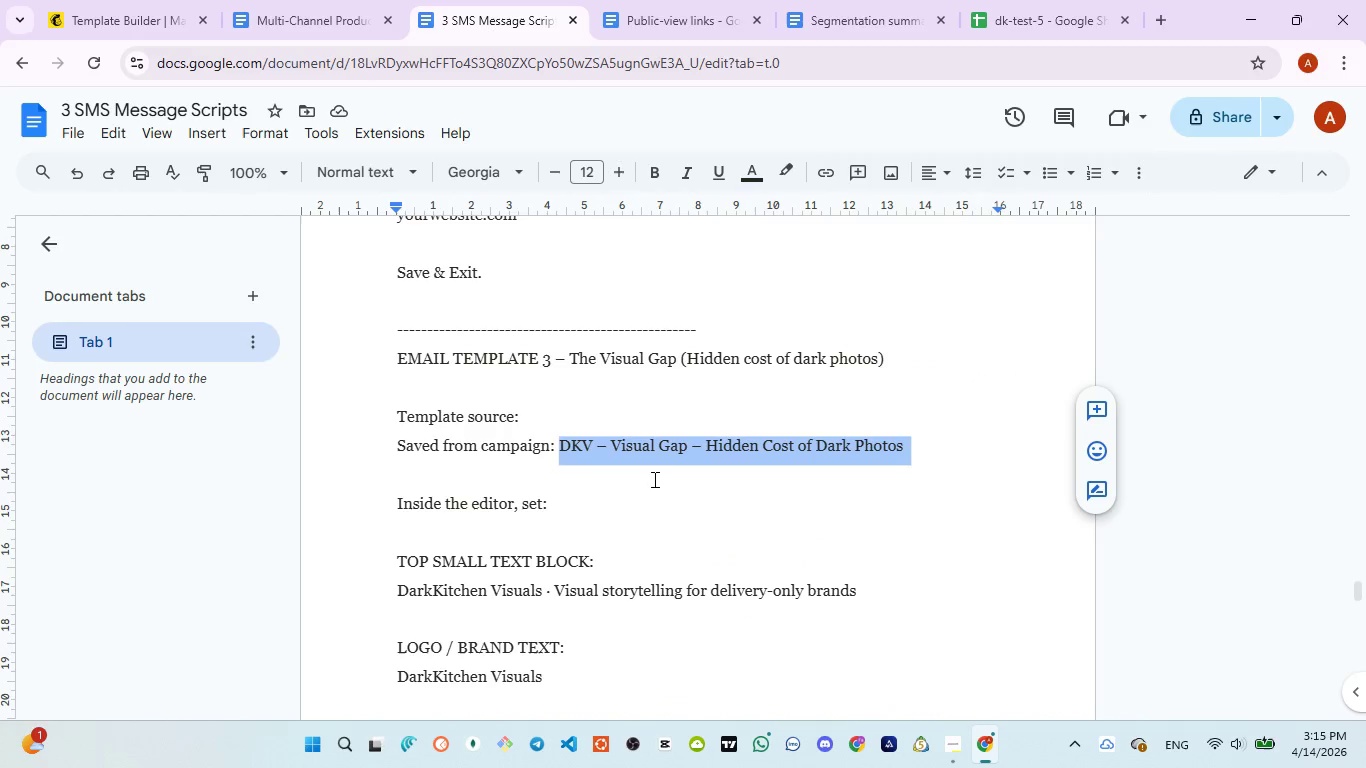 
scroll: coordinate [653, 483], scroll_direction: down, amount: 2.0
 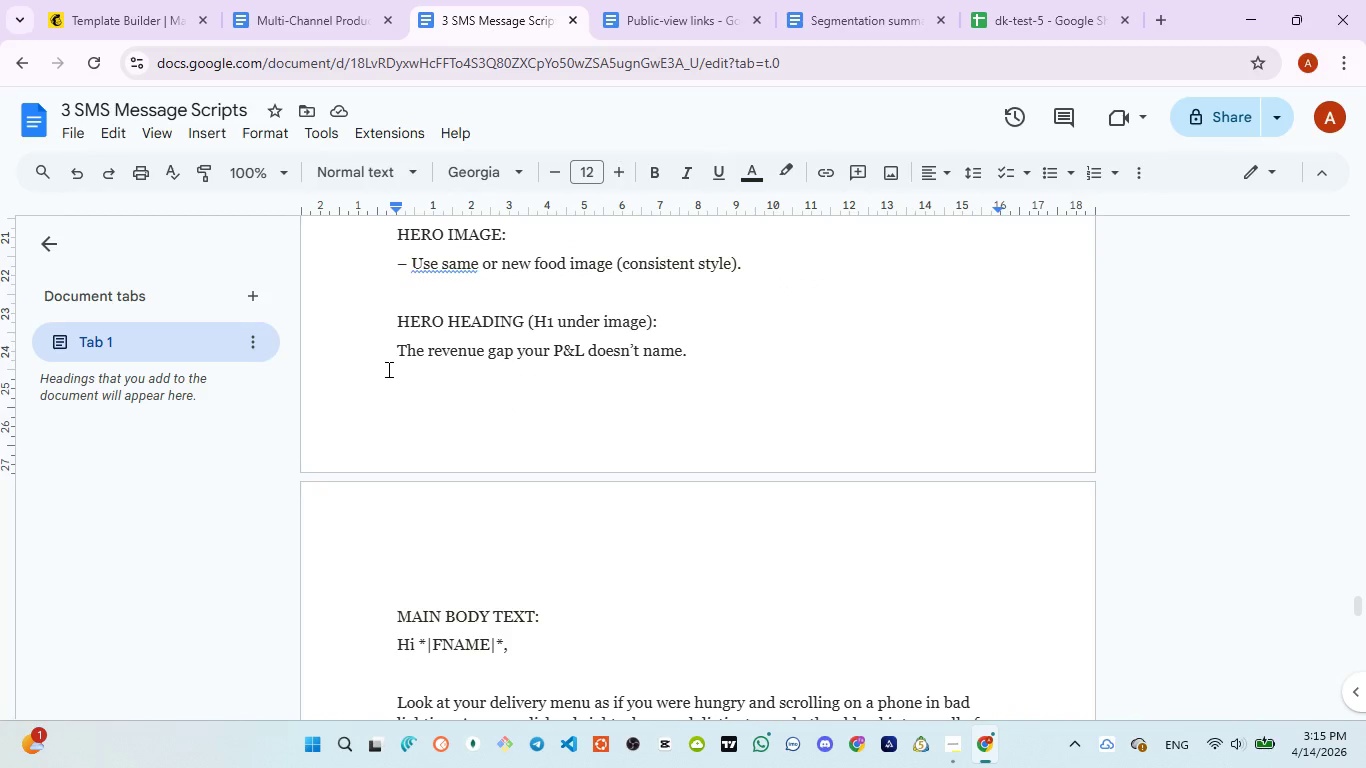 
left_click_drag(start_coordinate=[399, 350], to_coordinate=[686, 350])
 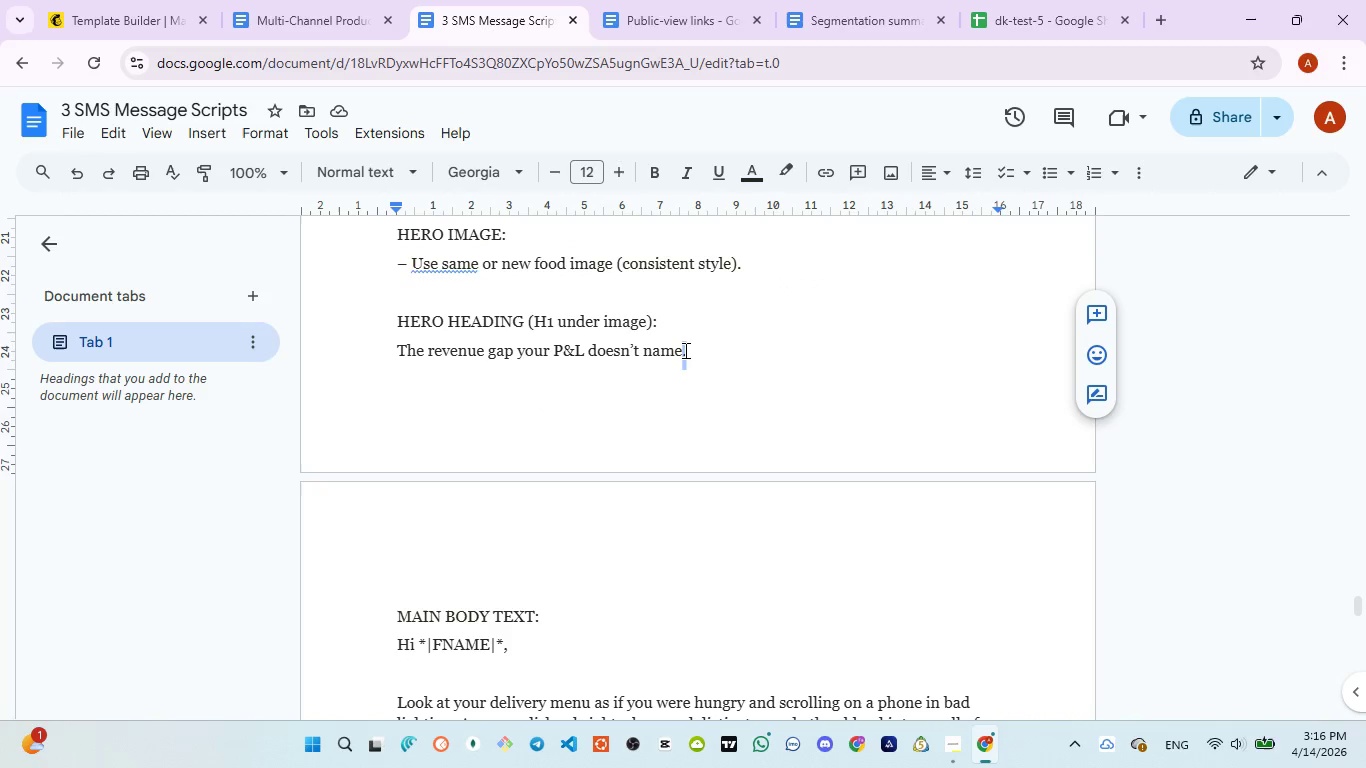 
left_click([684, 350])
 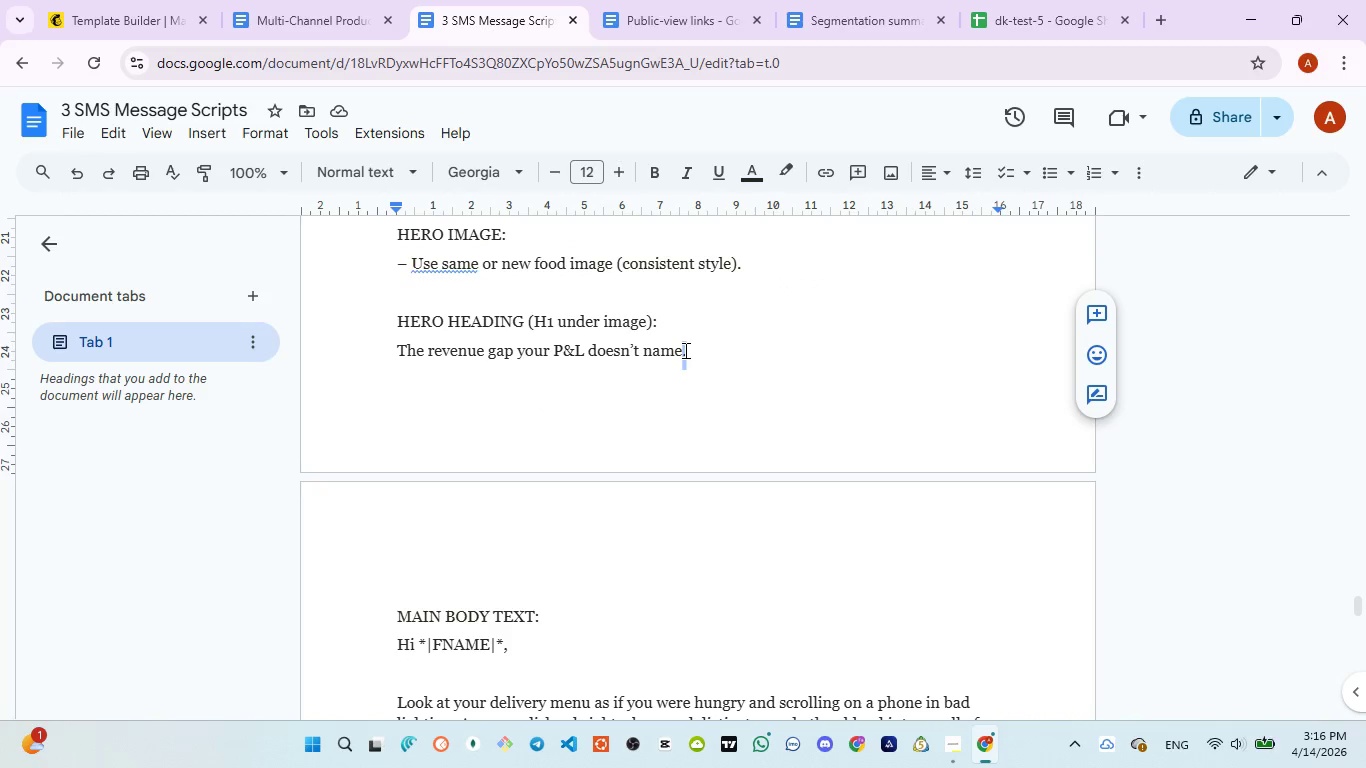 
double_click([684, 350])
 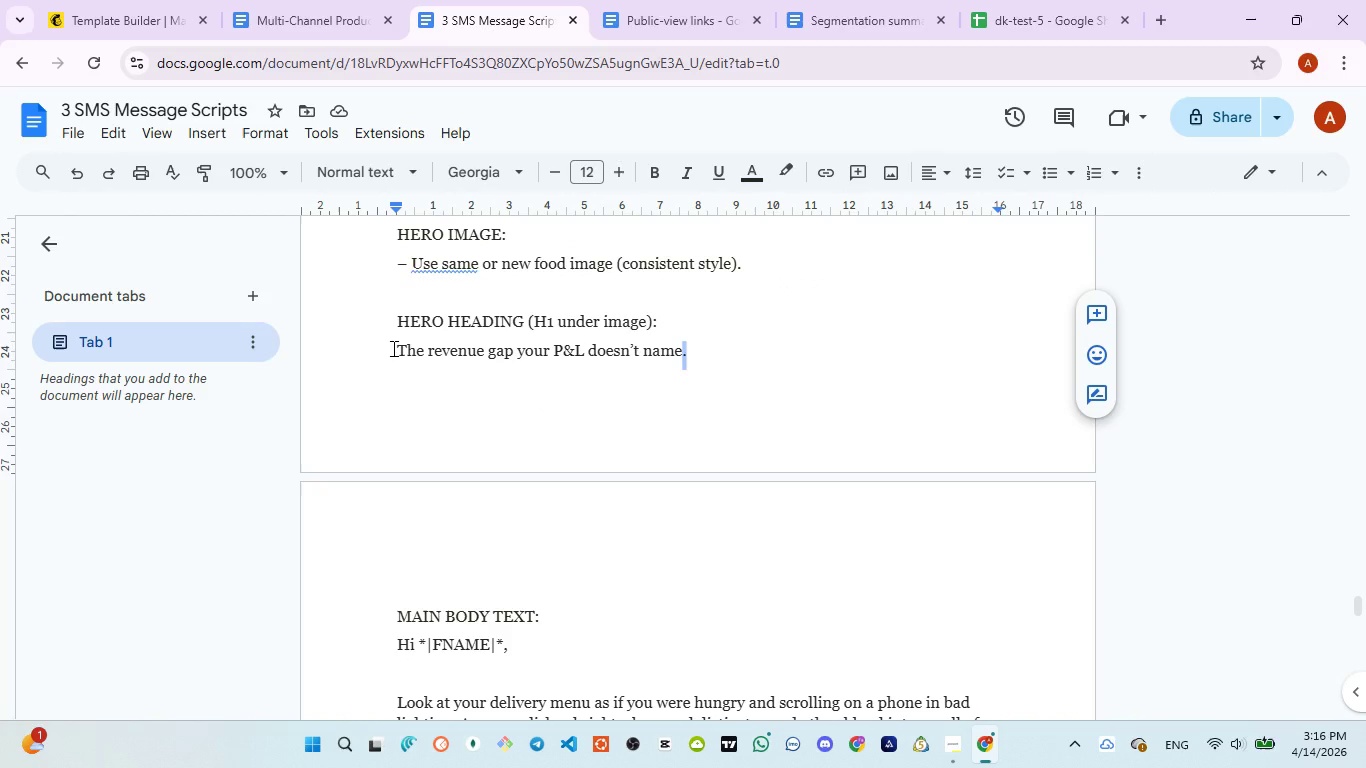 
left_click_drag(start_coordinate=[392, 348], to_coordinate=[680, 366])
 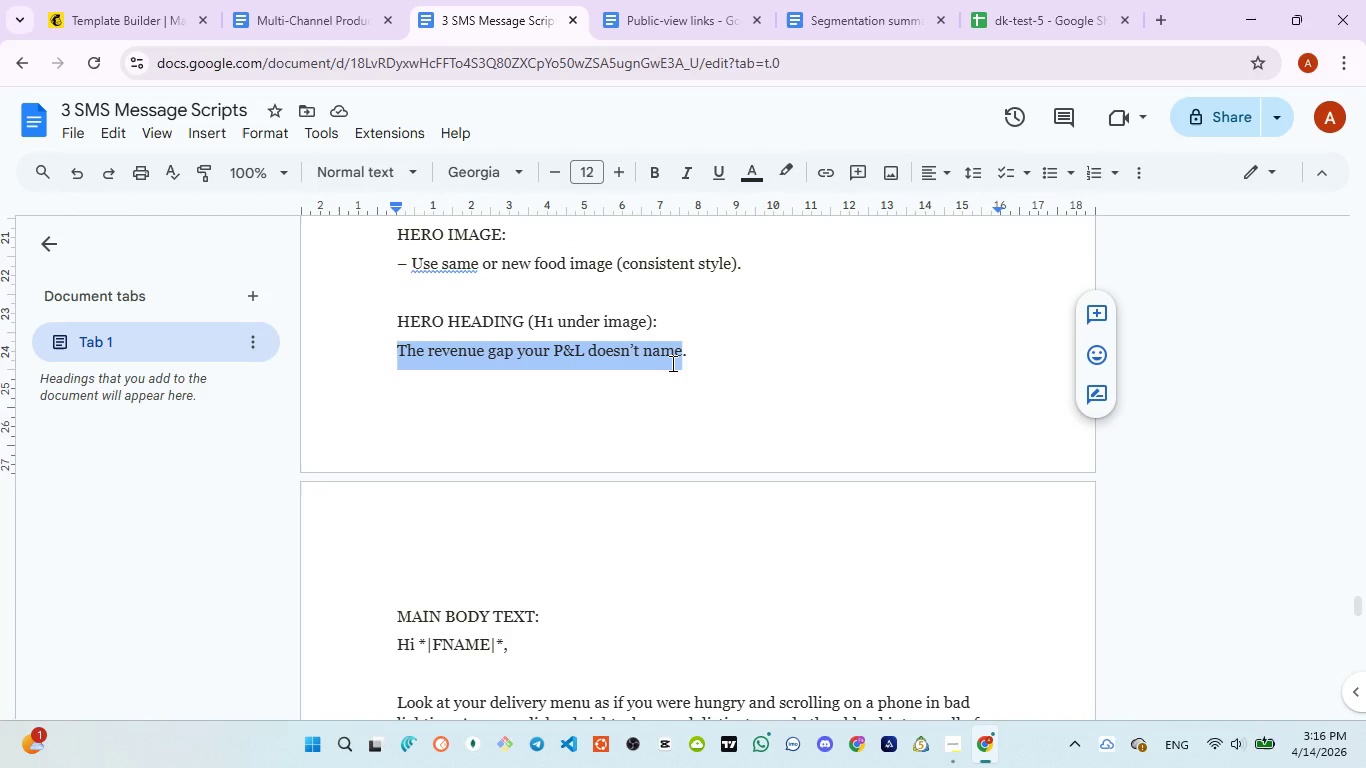 
key(Control+C)
 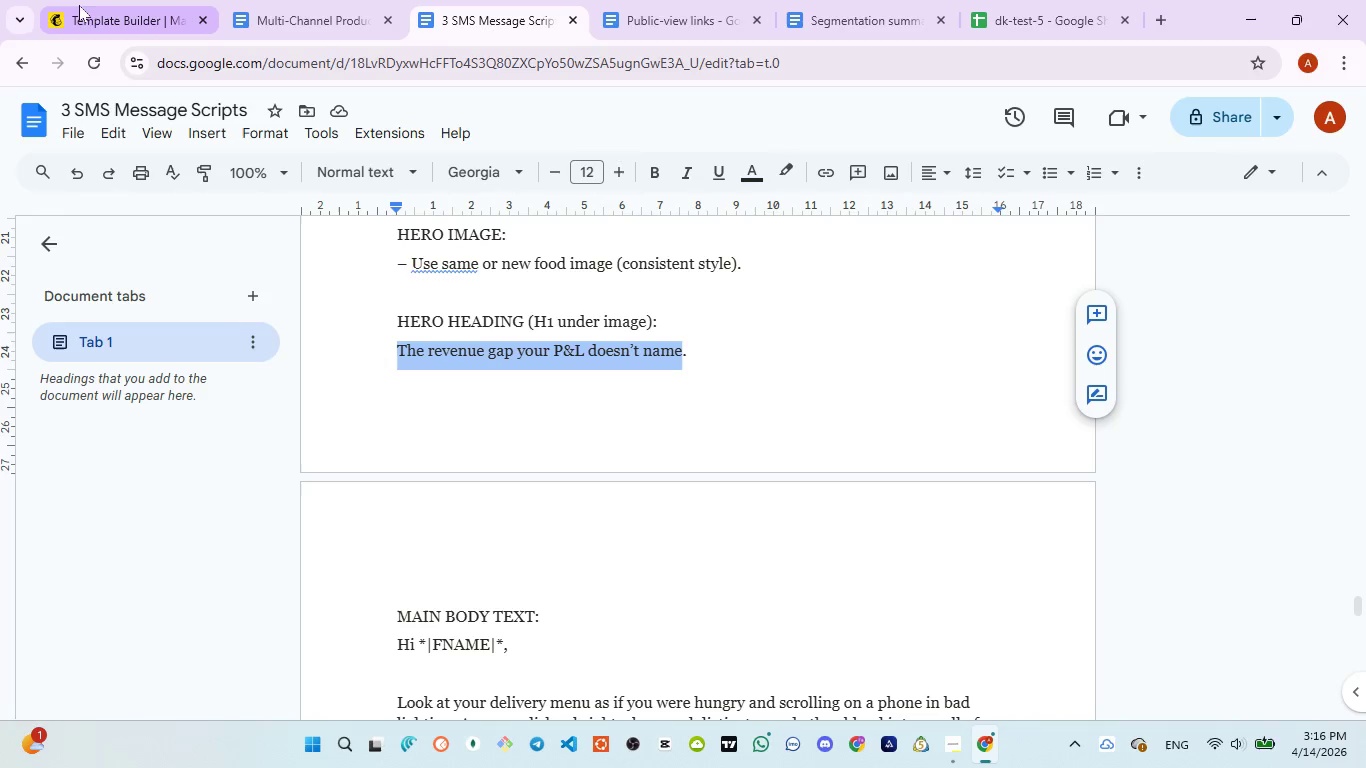 
left_click([88, 16])
 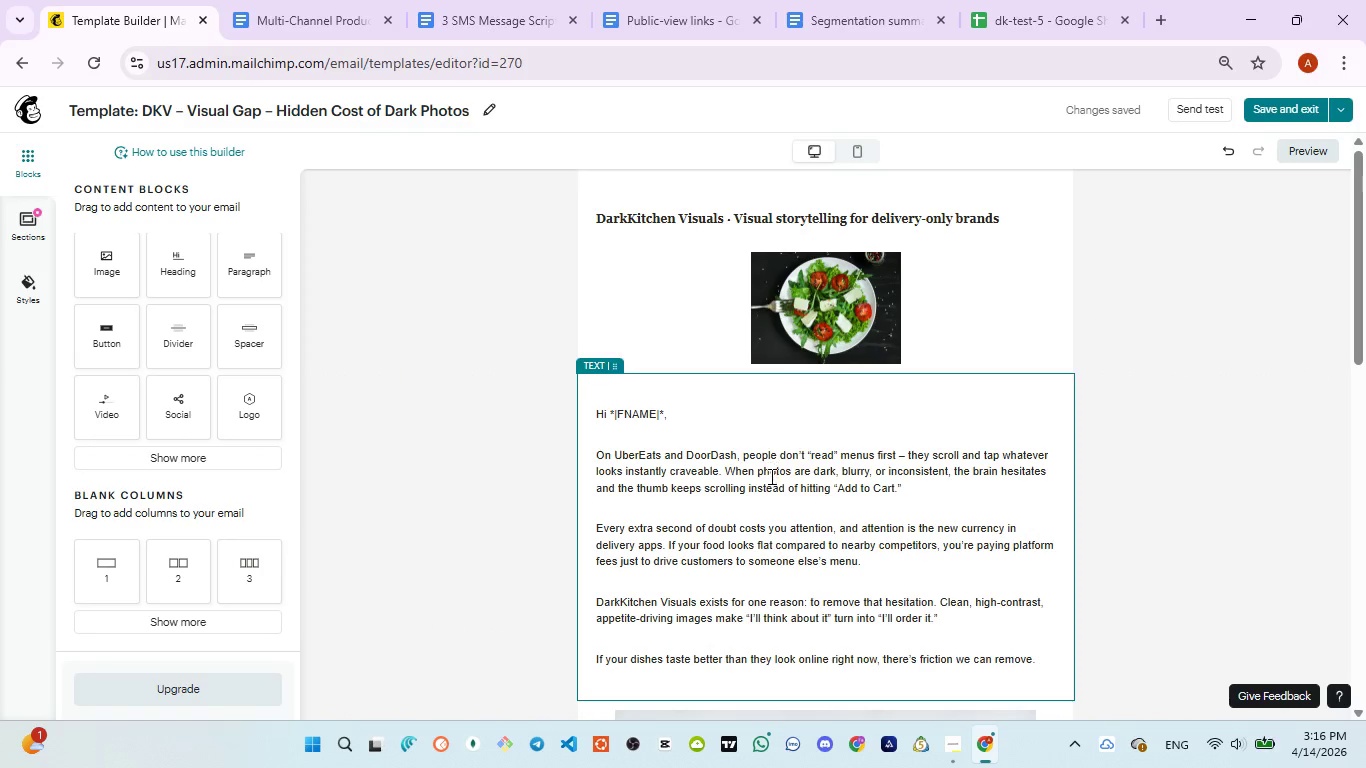 
scroll: coordinate [770, 482], scroll_direction: down, amount: 5.0
 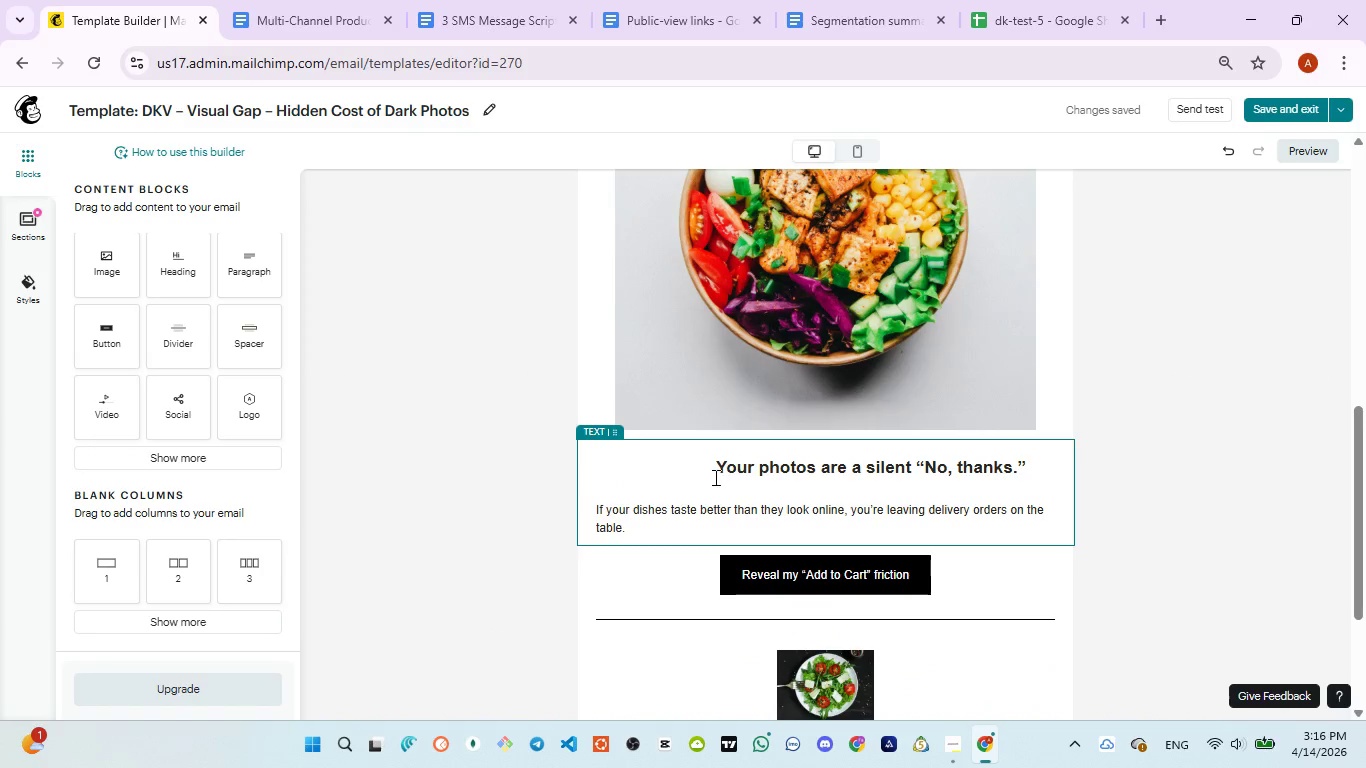 
left_click([714, 467])
 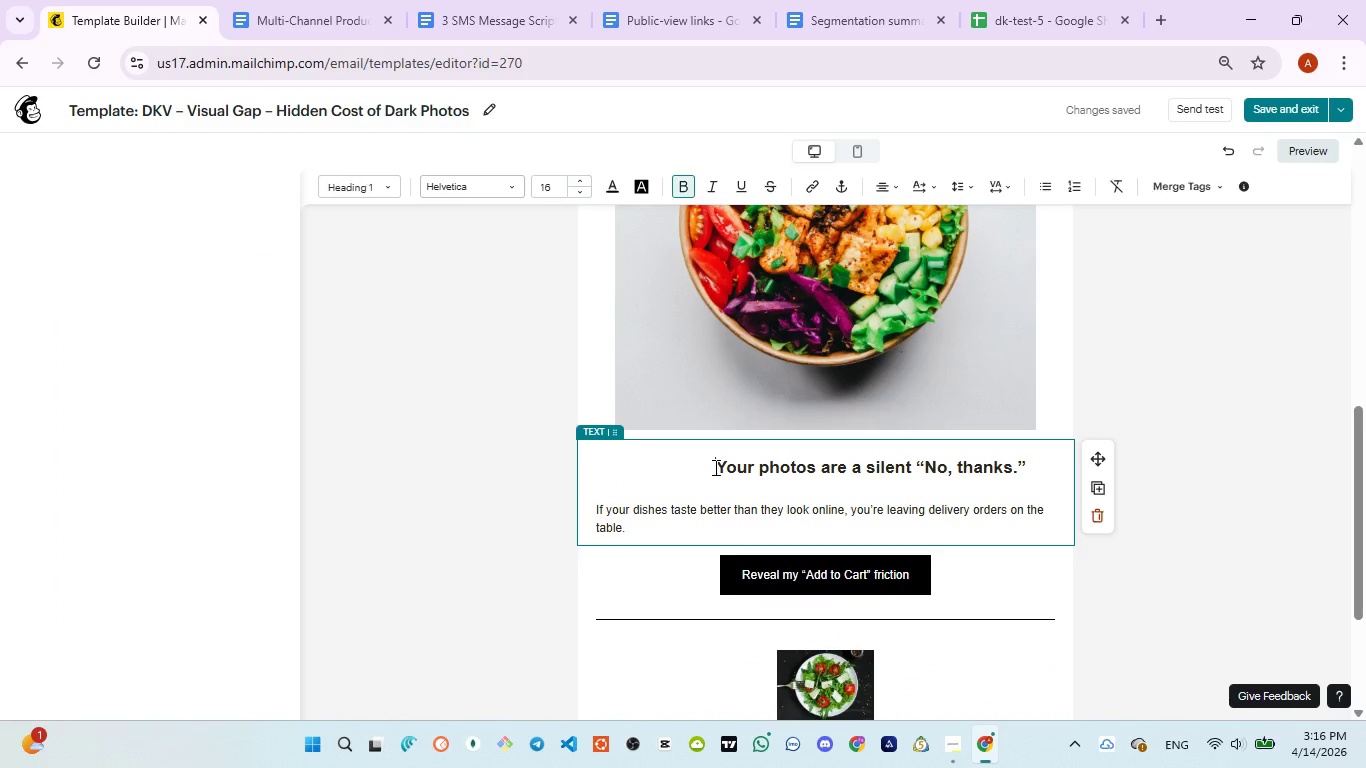 
left_click_drag(start_coordinate=[714, 467], to_coordinate=[1023, 465])
 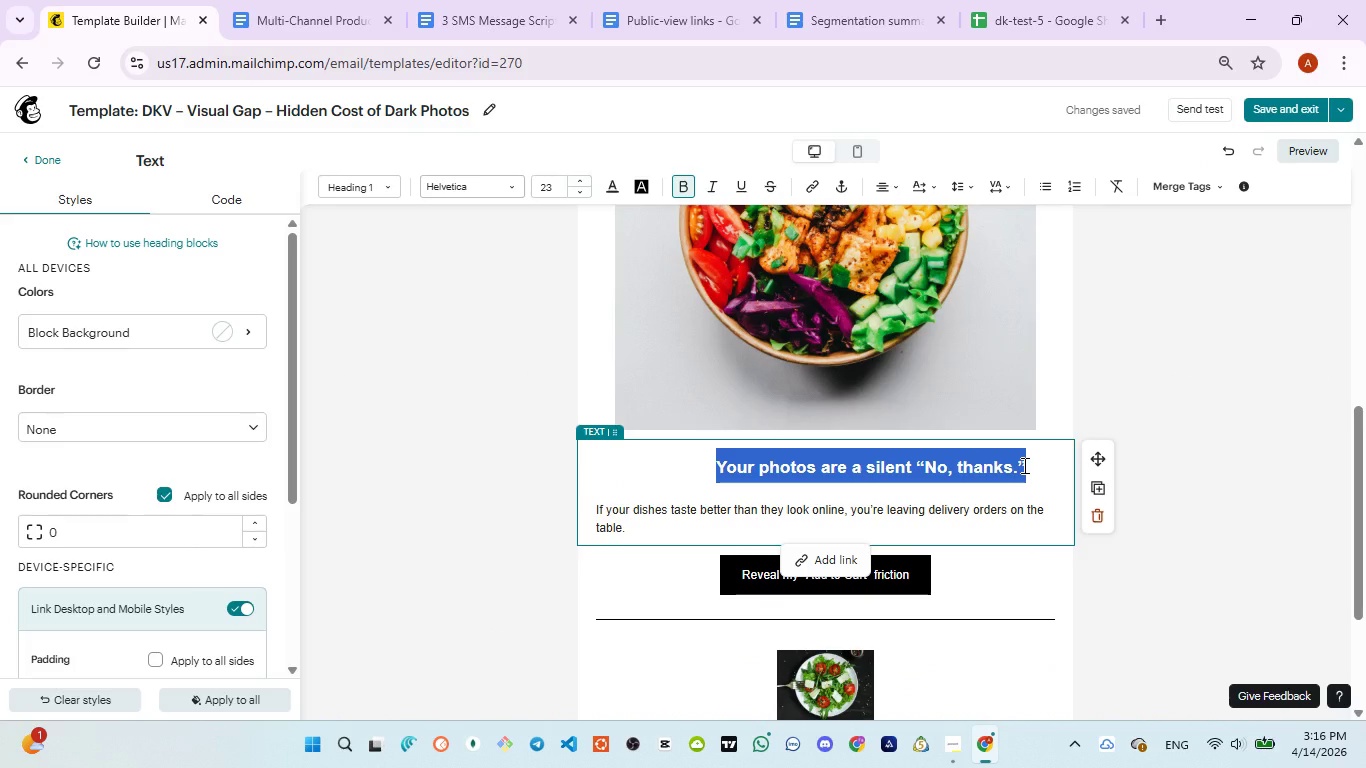 
key(Control+V)
 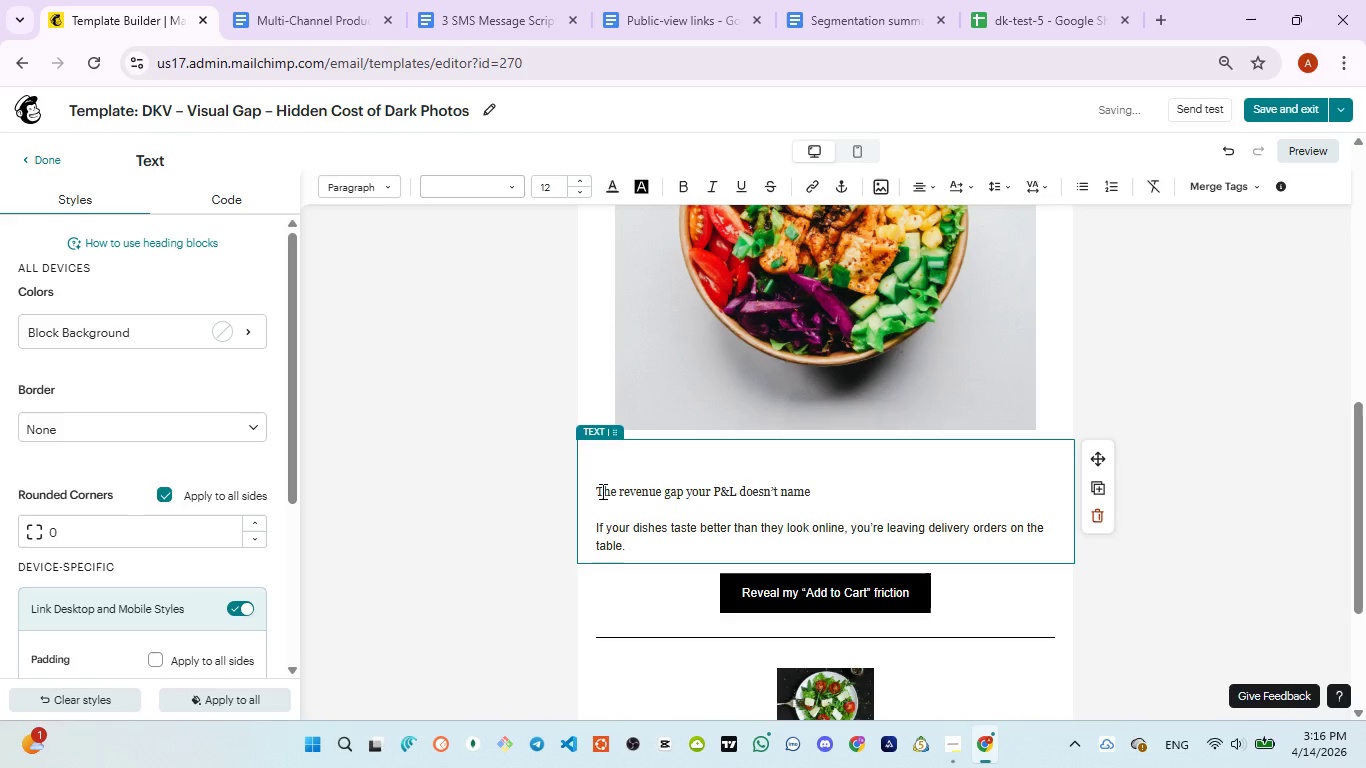 
left_click_drag(start_coordinate=[598, 491], to_coordinate=[840, 485])
 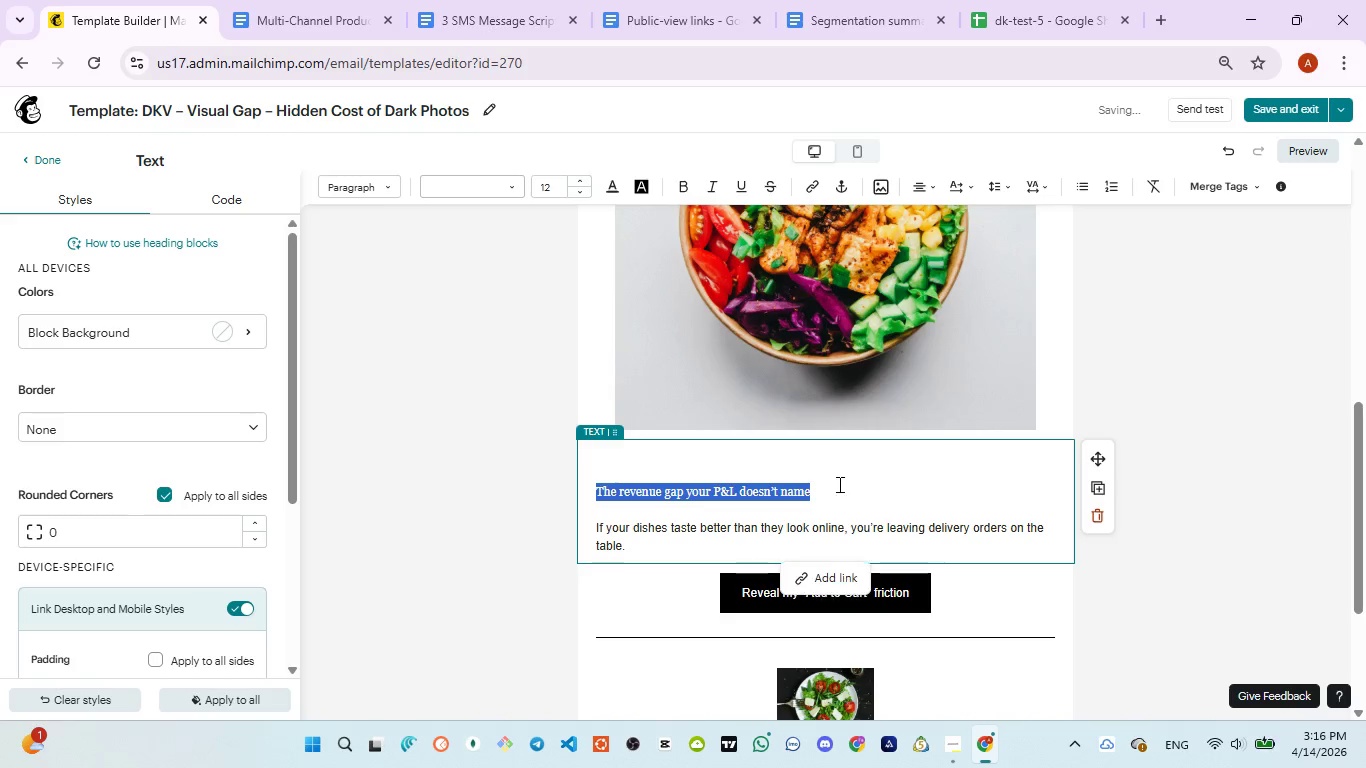 
hold_key(key=ControlLeft, duration=0.91)
 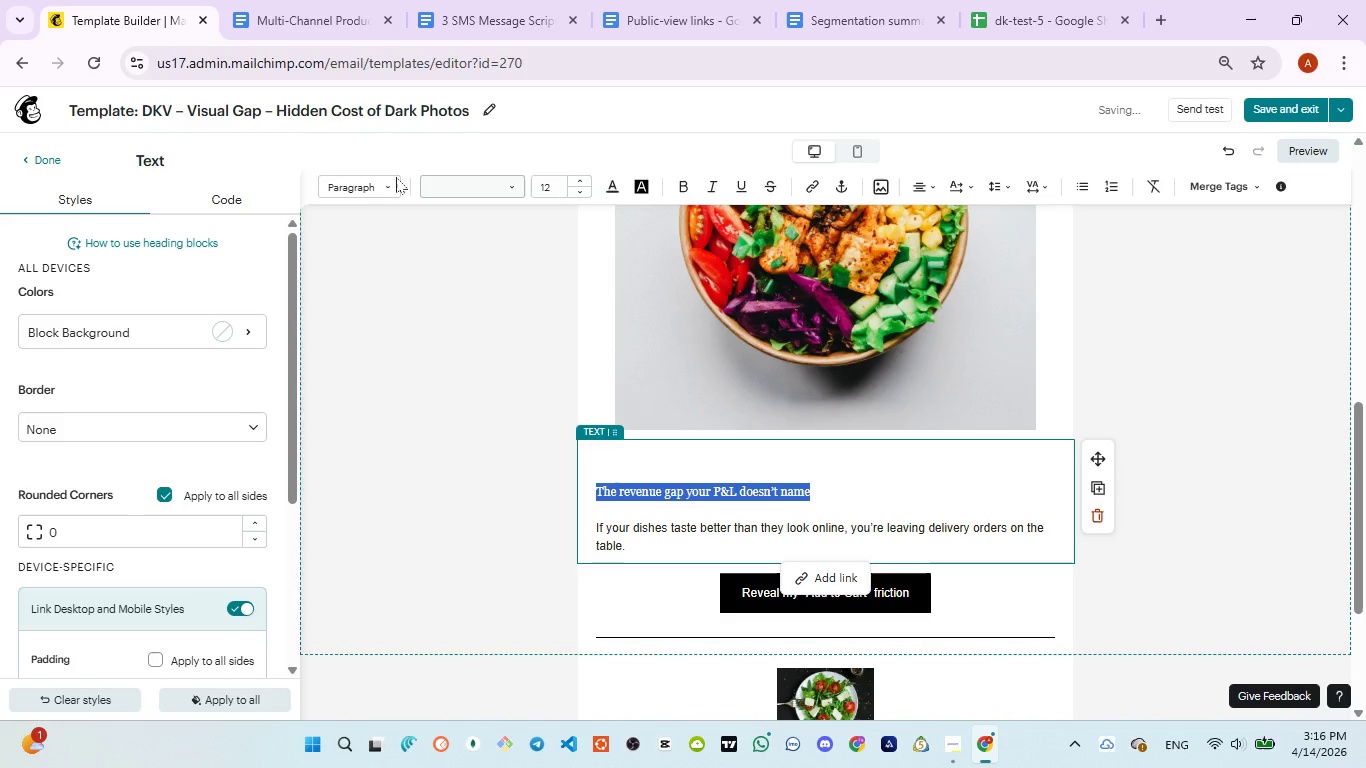 
left_click([391, 177])
 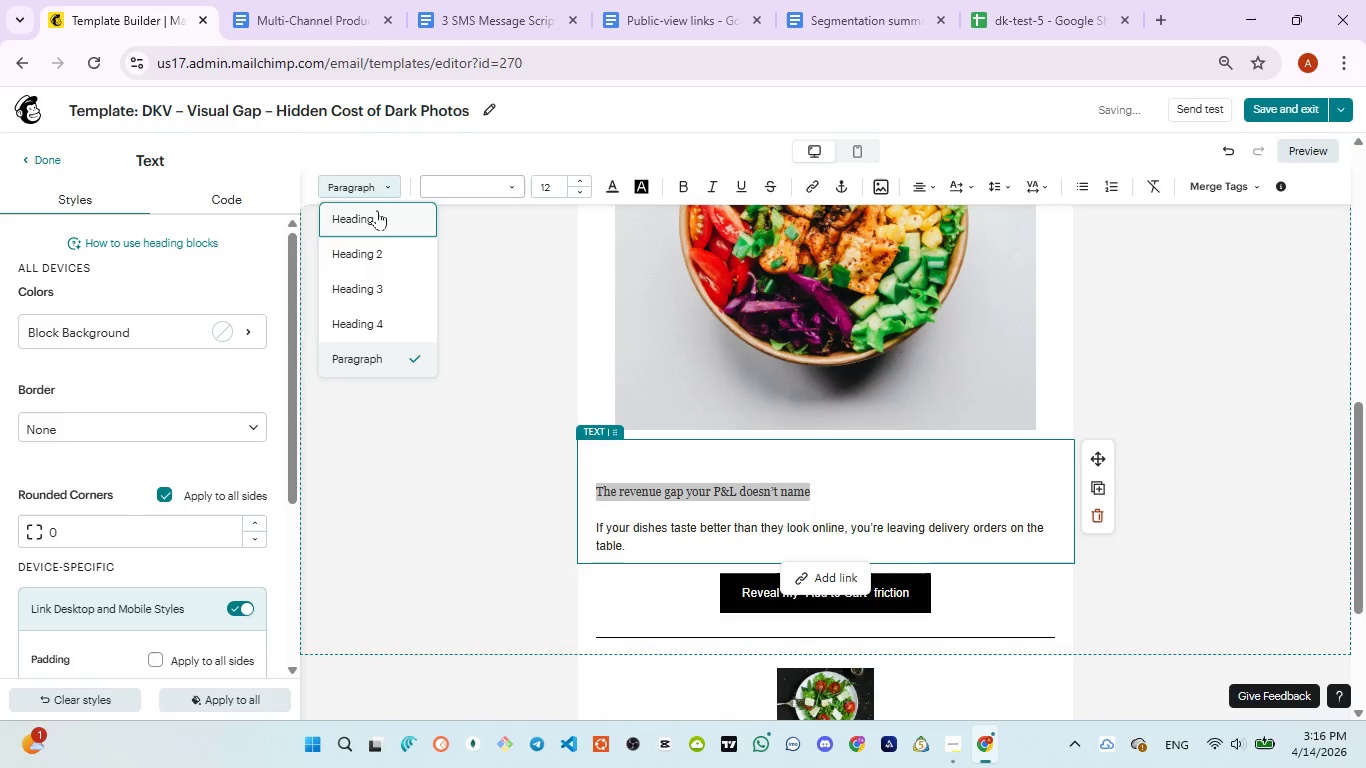 
left_click([377, 210])
 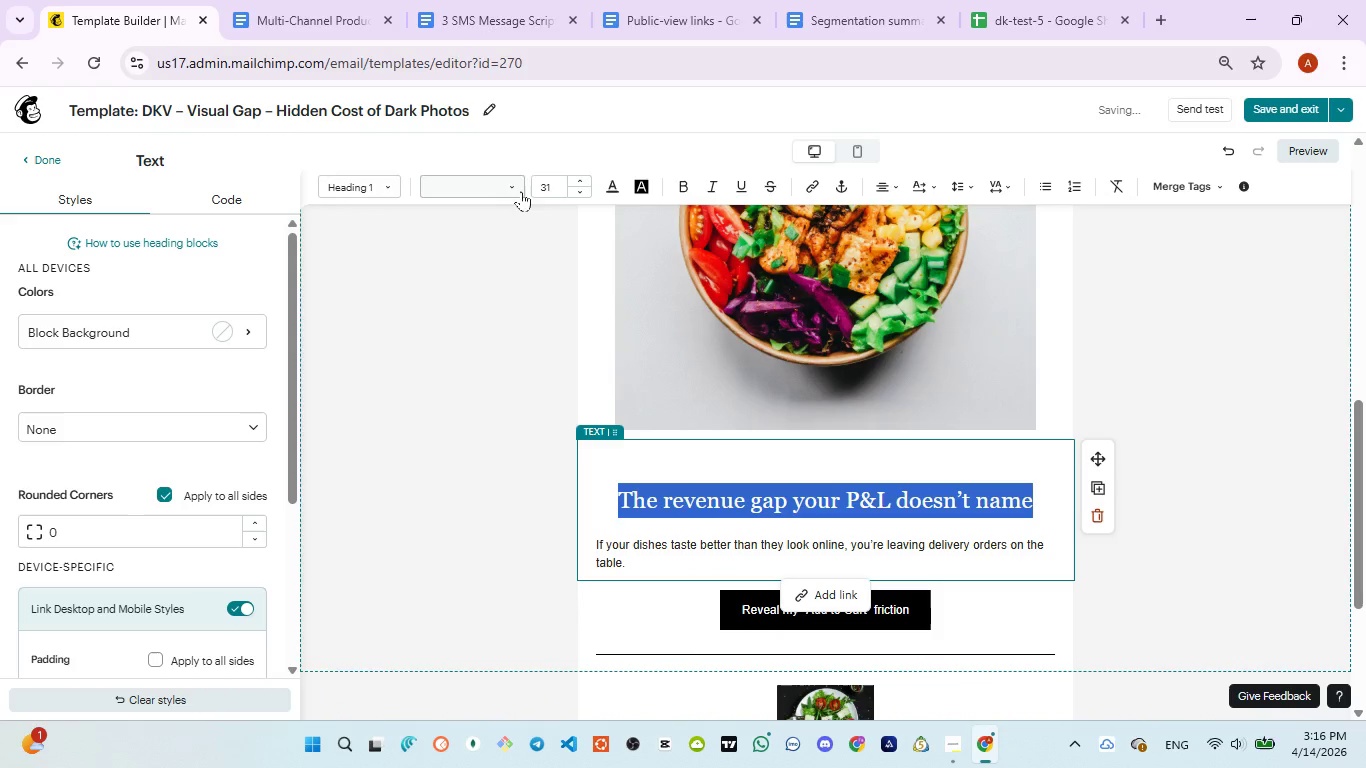 
left_click([514, 183])
 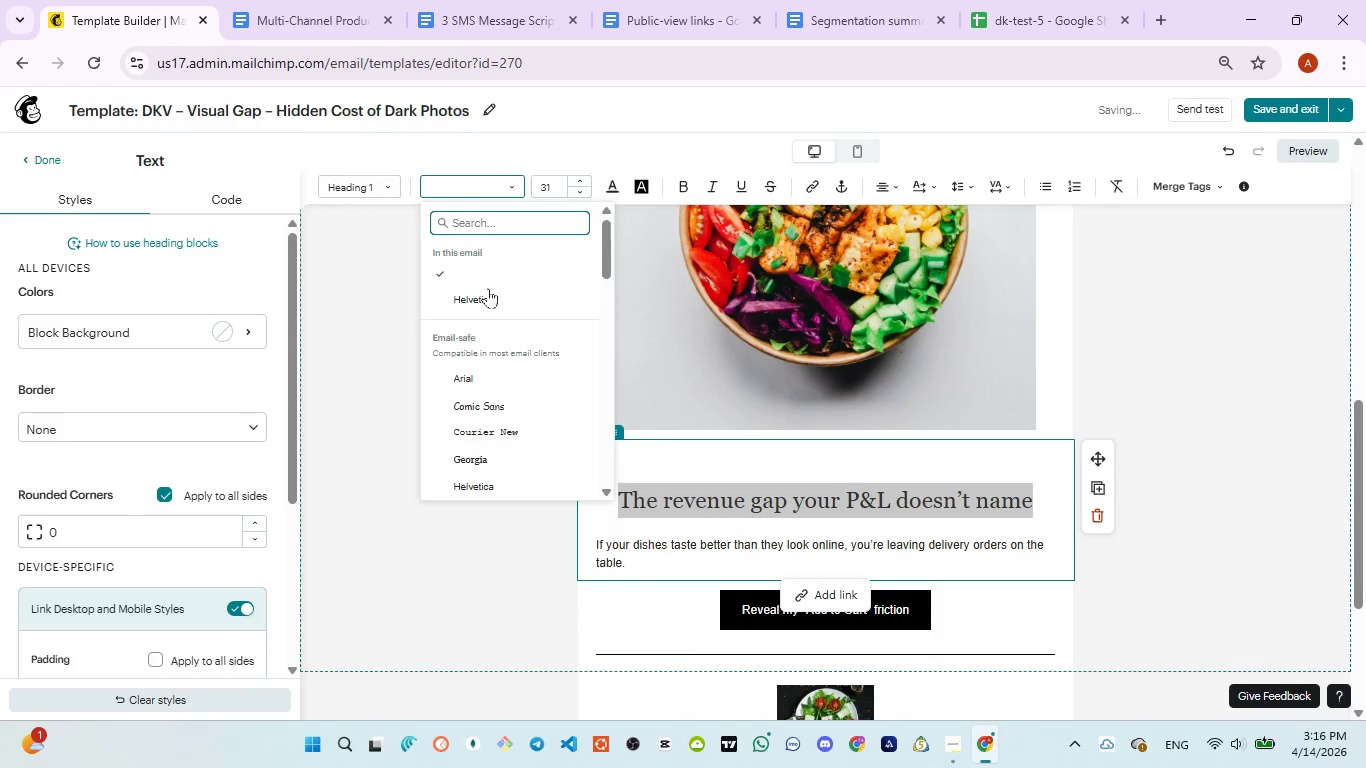 
left_click([488, 295])
 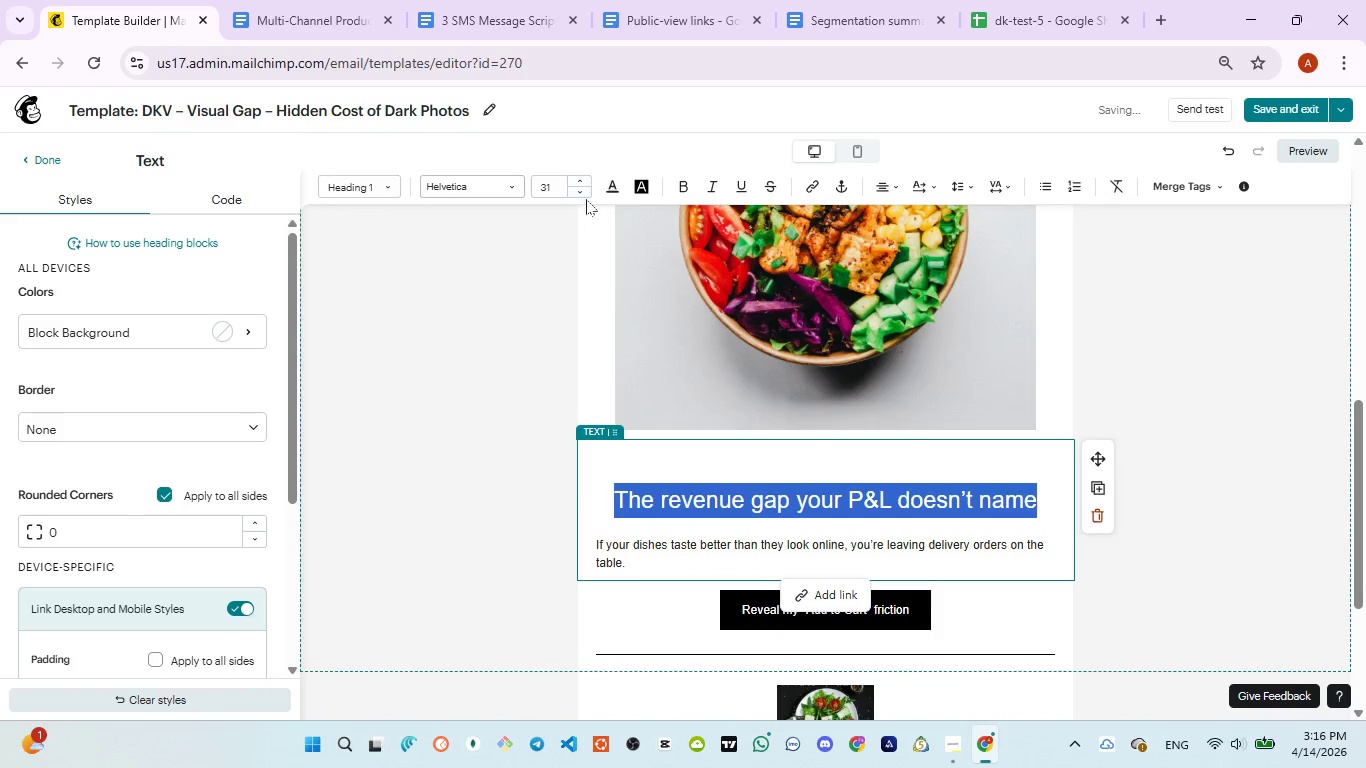 
left_click([579, 192])
 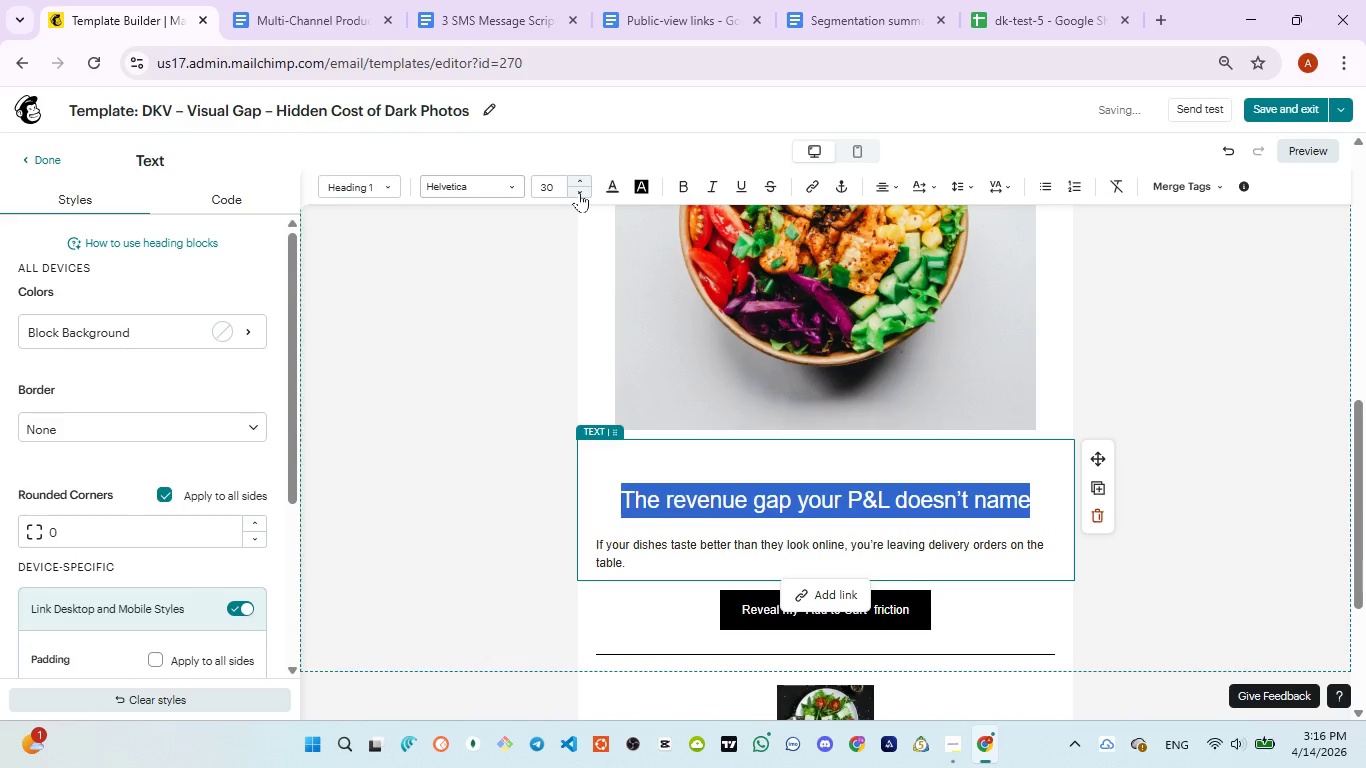 
left_click([579, 192])
 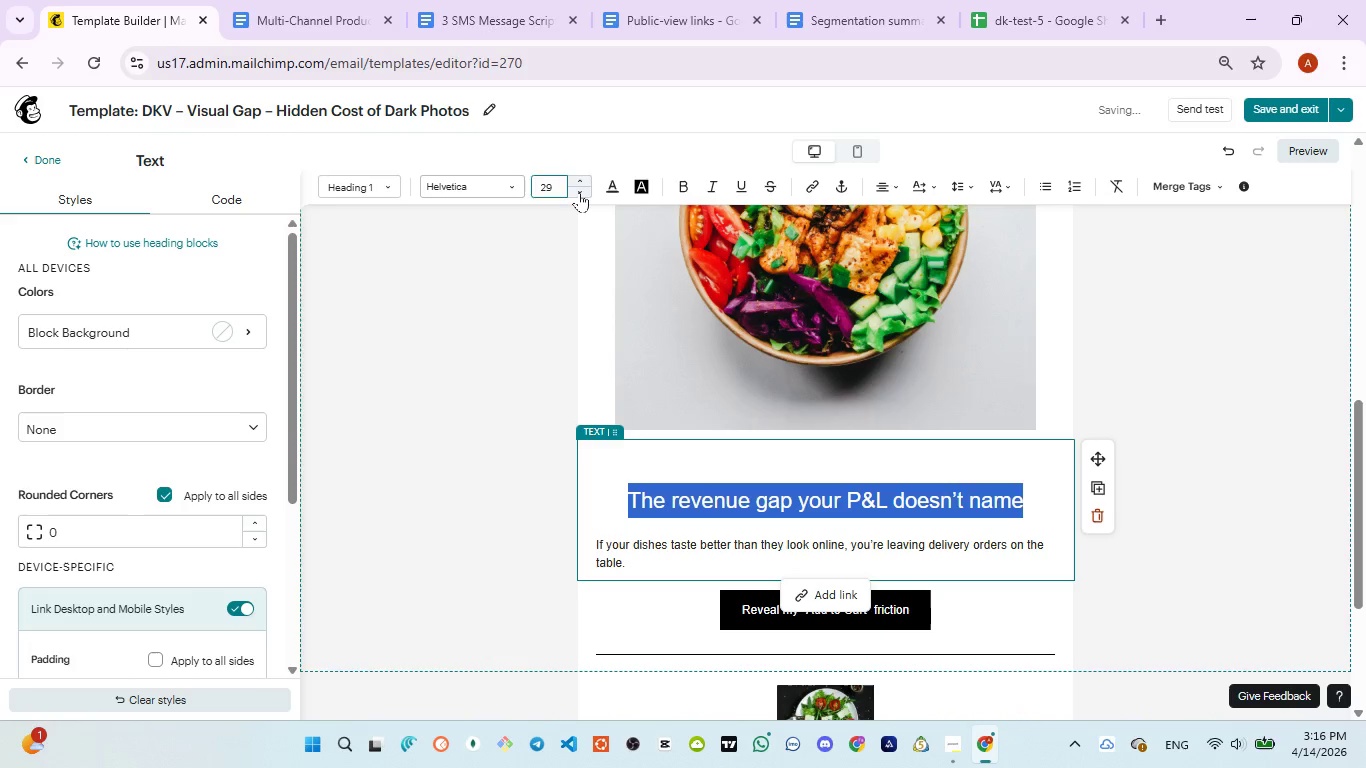 
left_click([579, 192])
 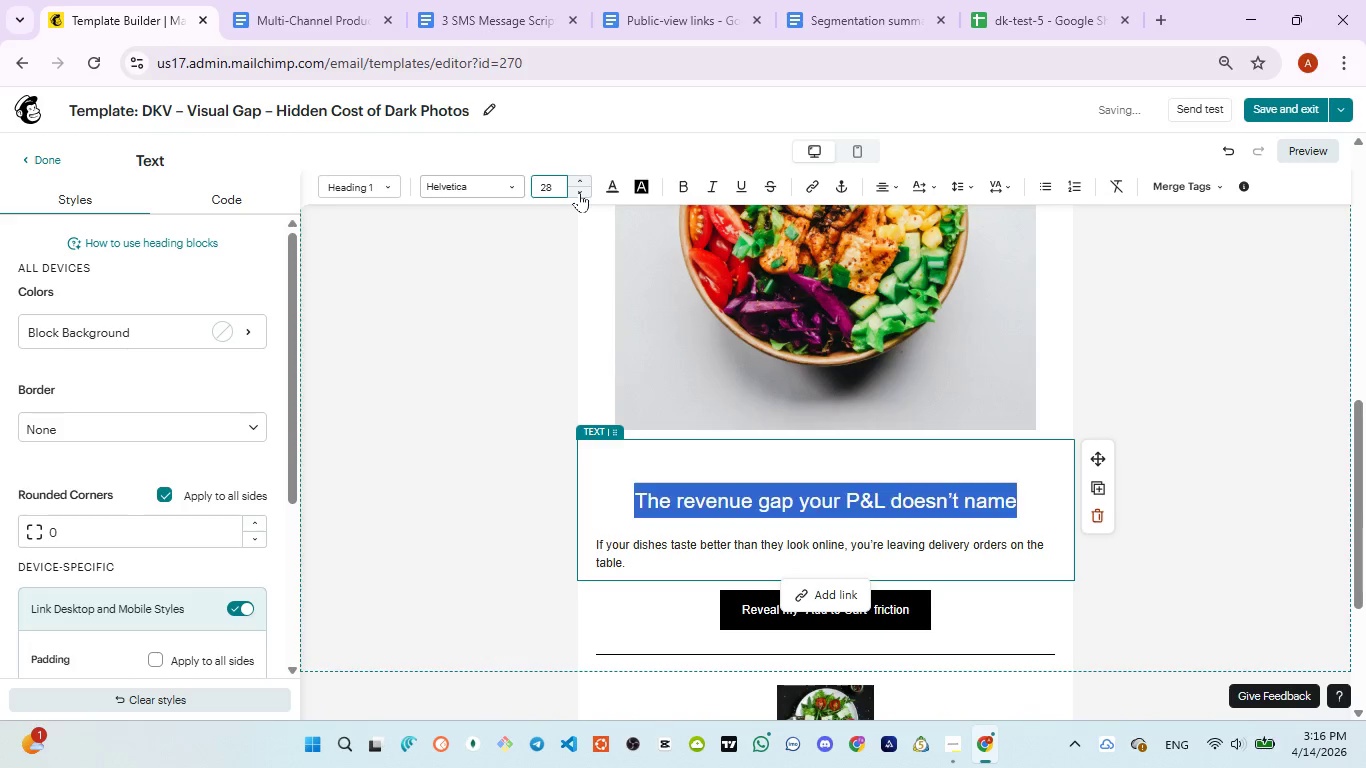 
left_click([579, 192])
 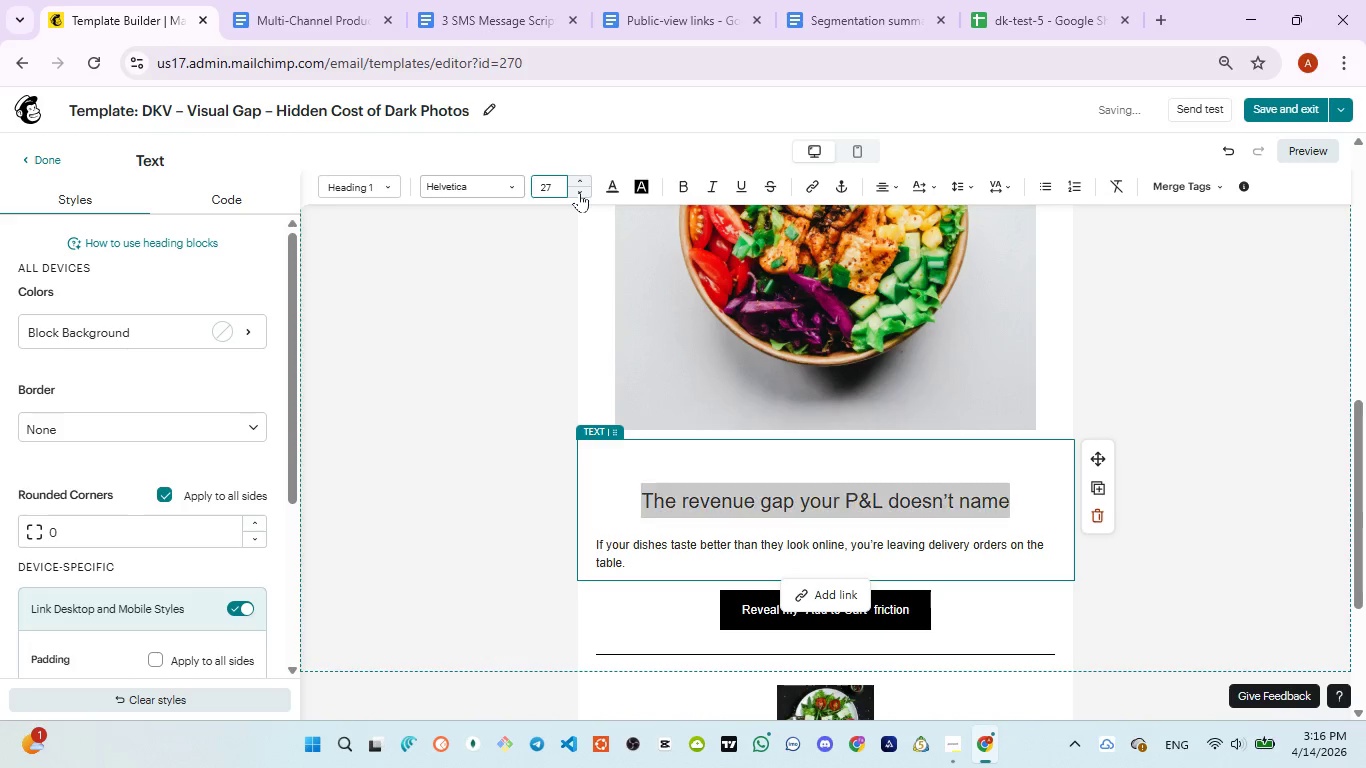 
double_click([579, 192])
 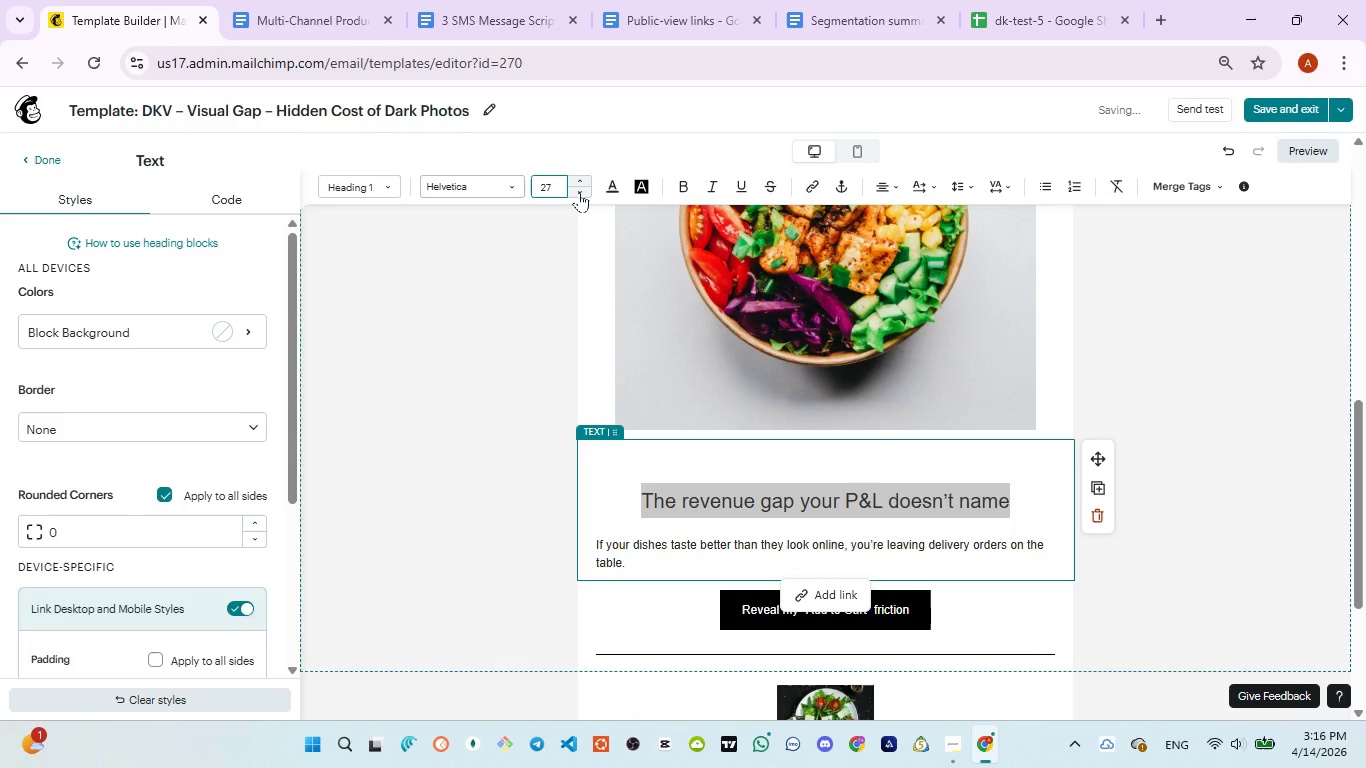 
triple_click([579, 192])
 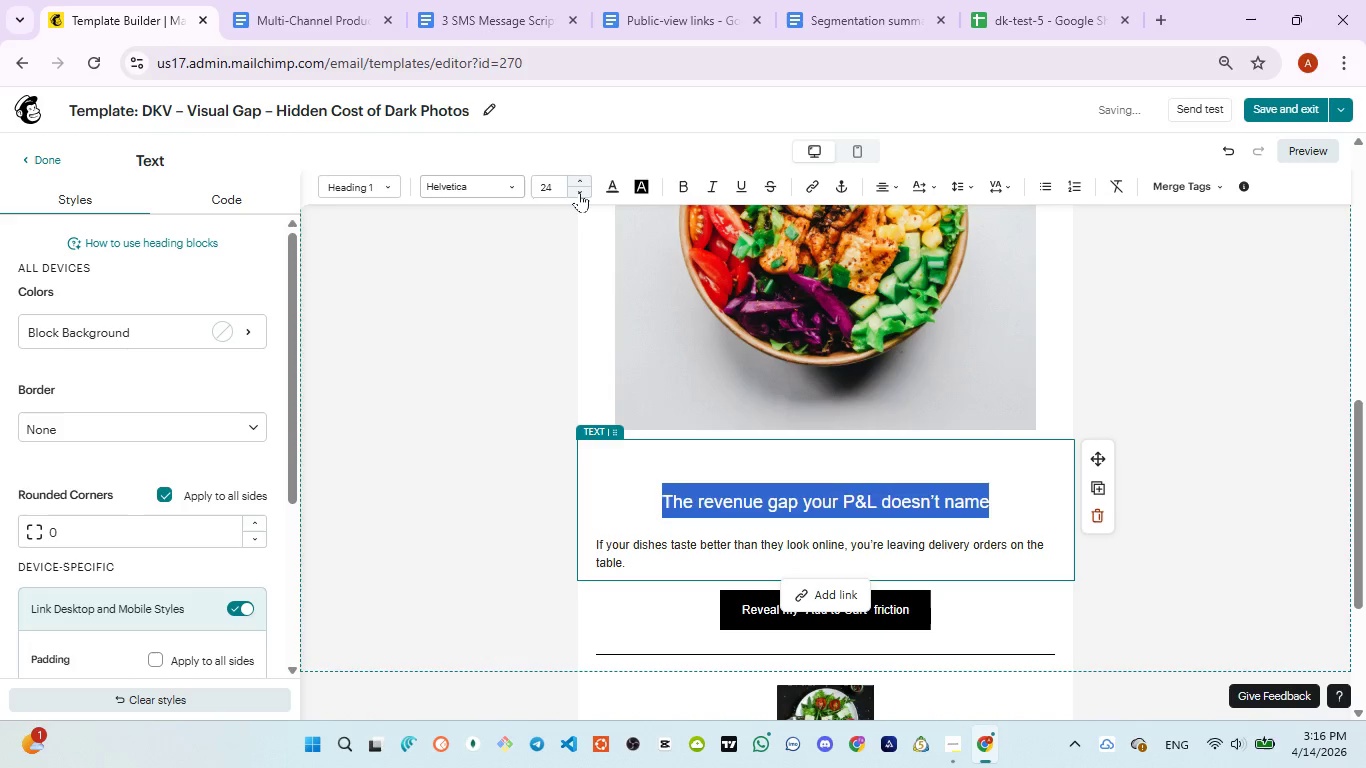 
left_click([579, 192])
 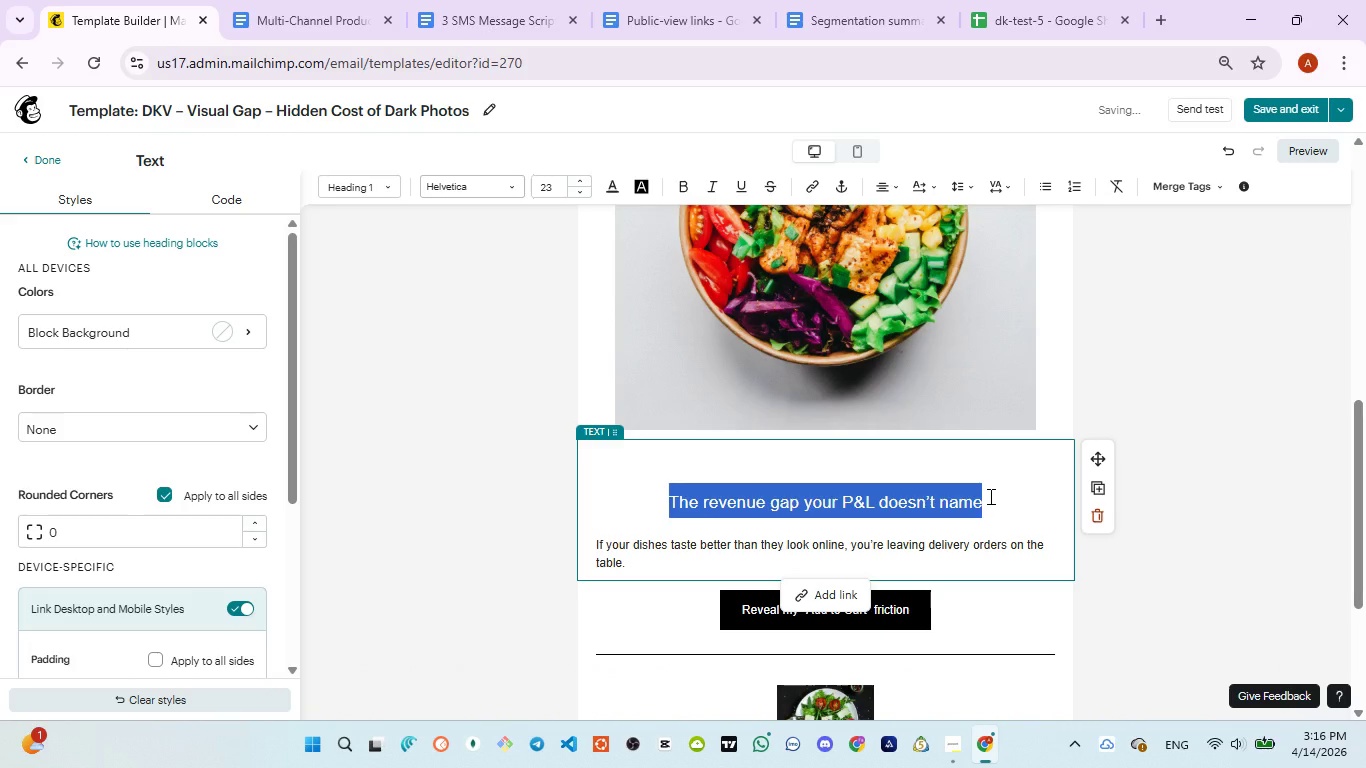 
left_click([990, 496])
 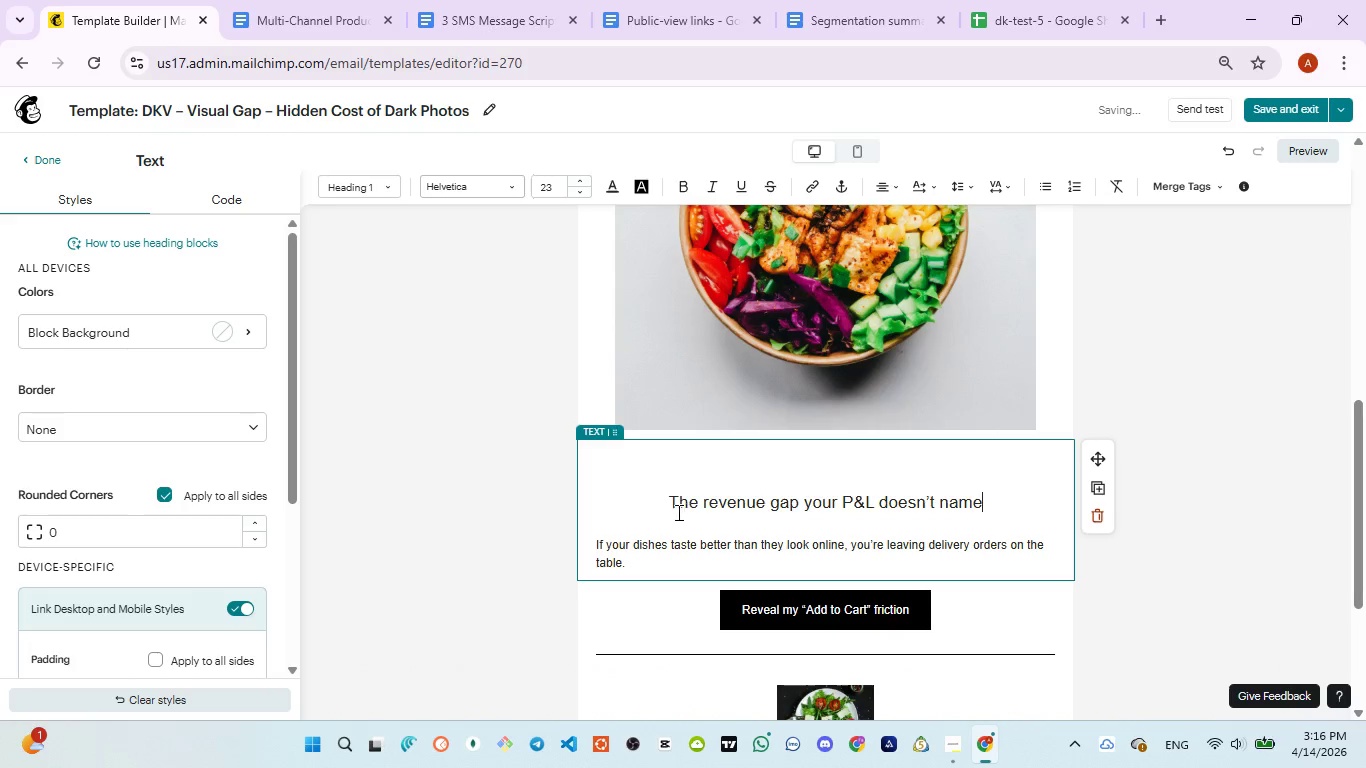 
left_click([664, 496])
 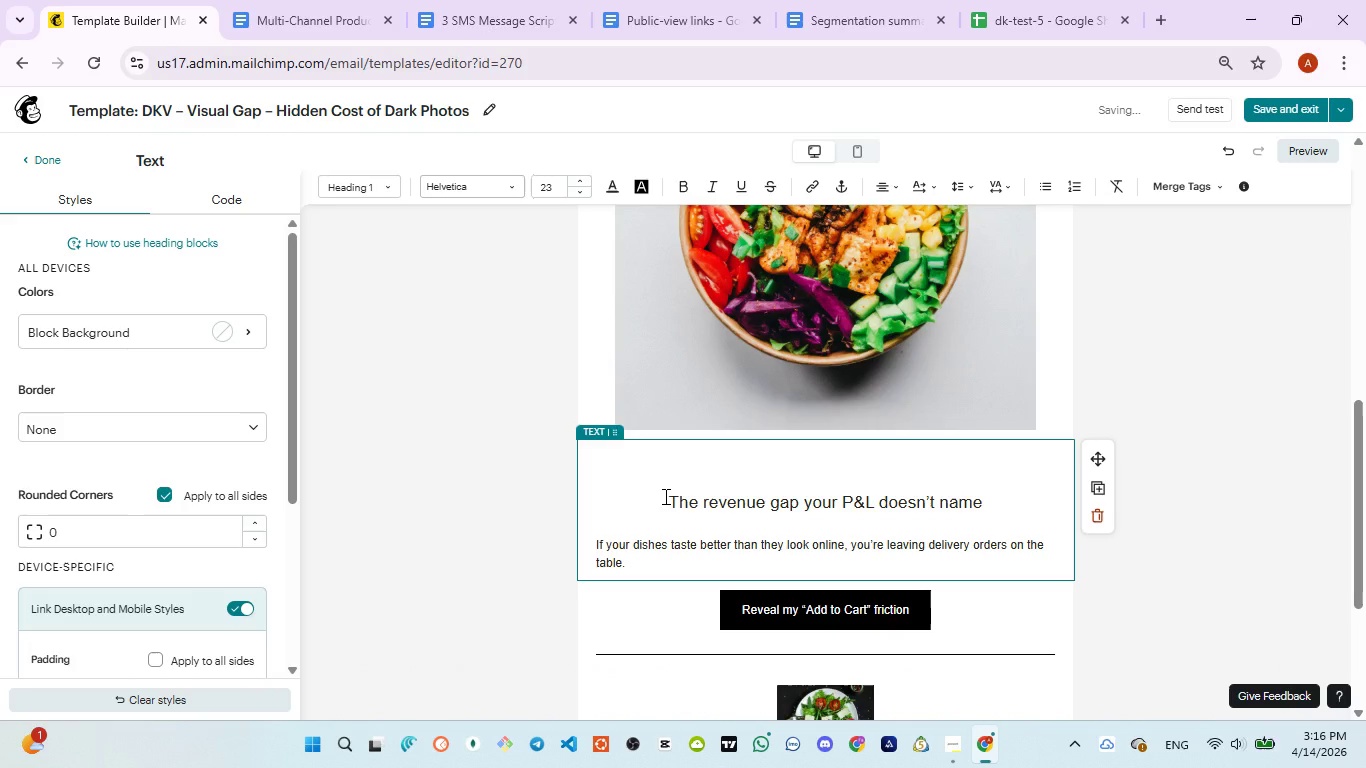 
key(Backspace)
 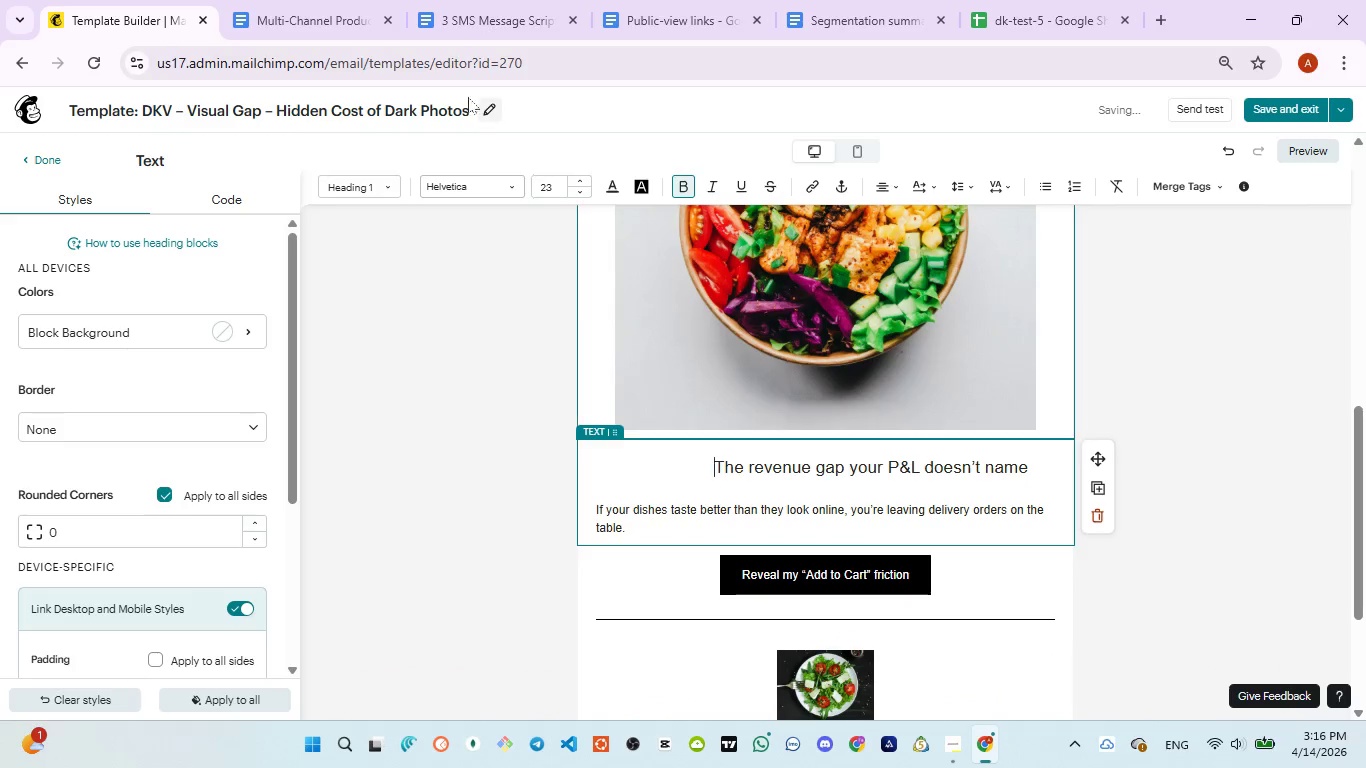 
left_click([465, 31])
 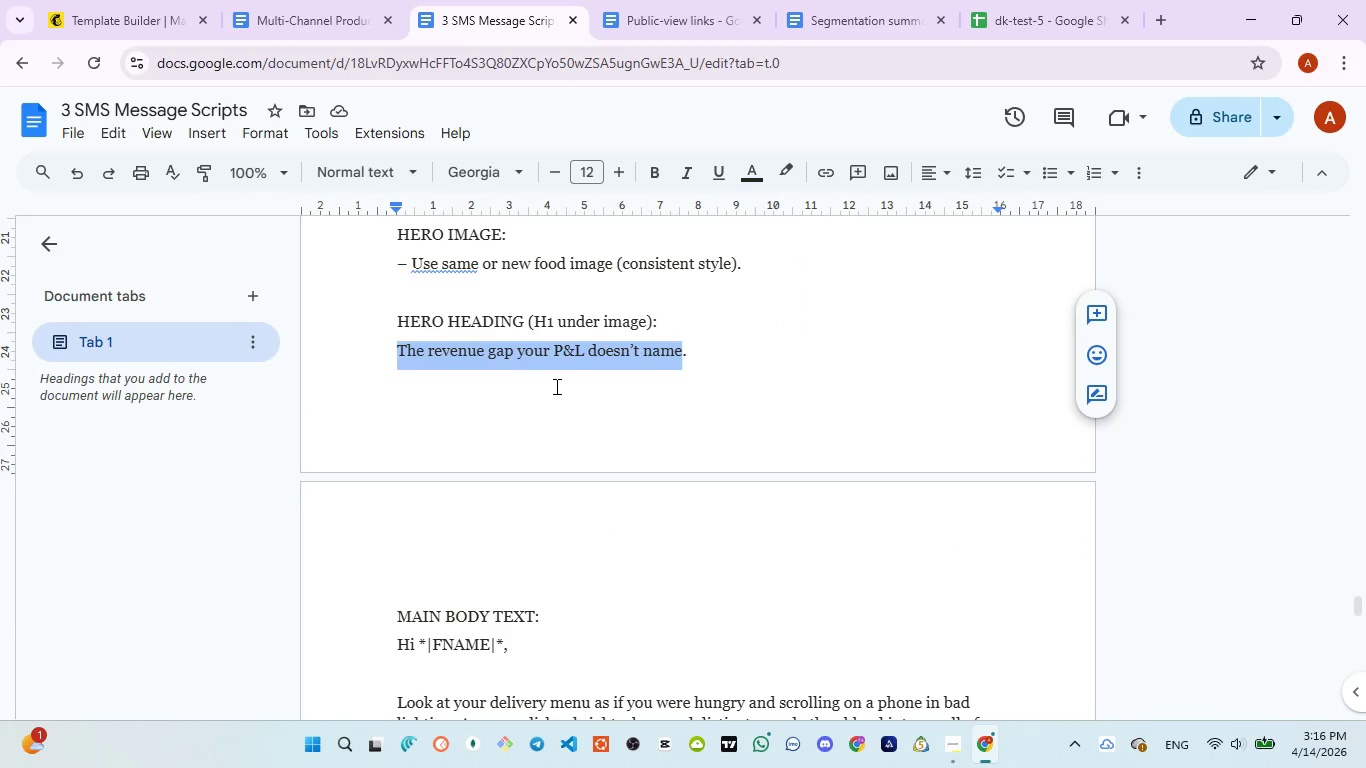 
scroll: coordinate [555, 388], scroll_direction: down, amount: 2.0
 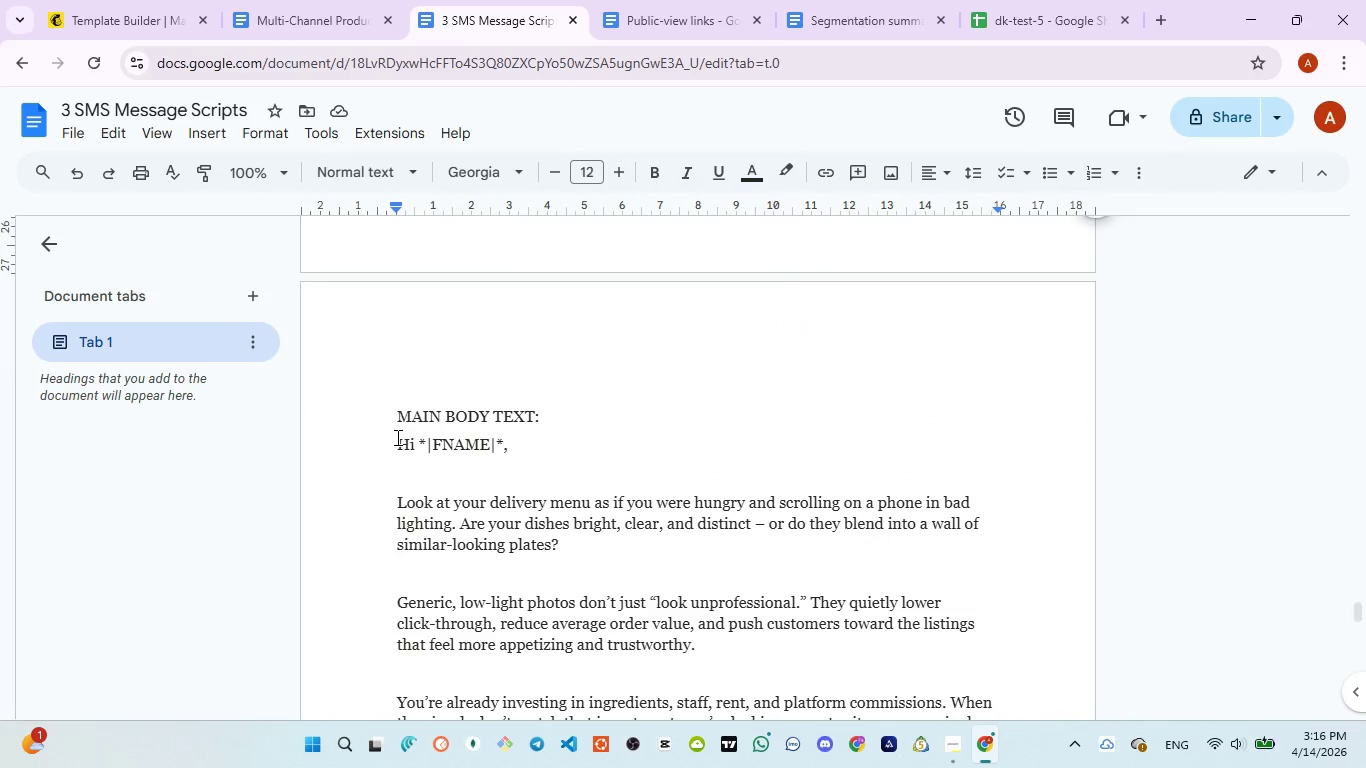 
left_click_drag(start_coordinate=[396, 444], to_coordinate=[402, 446])
 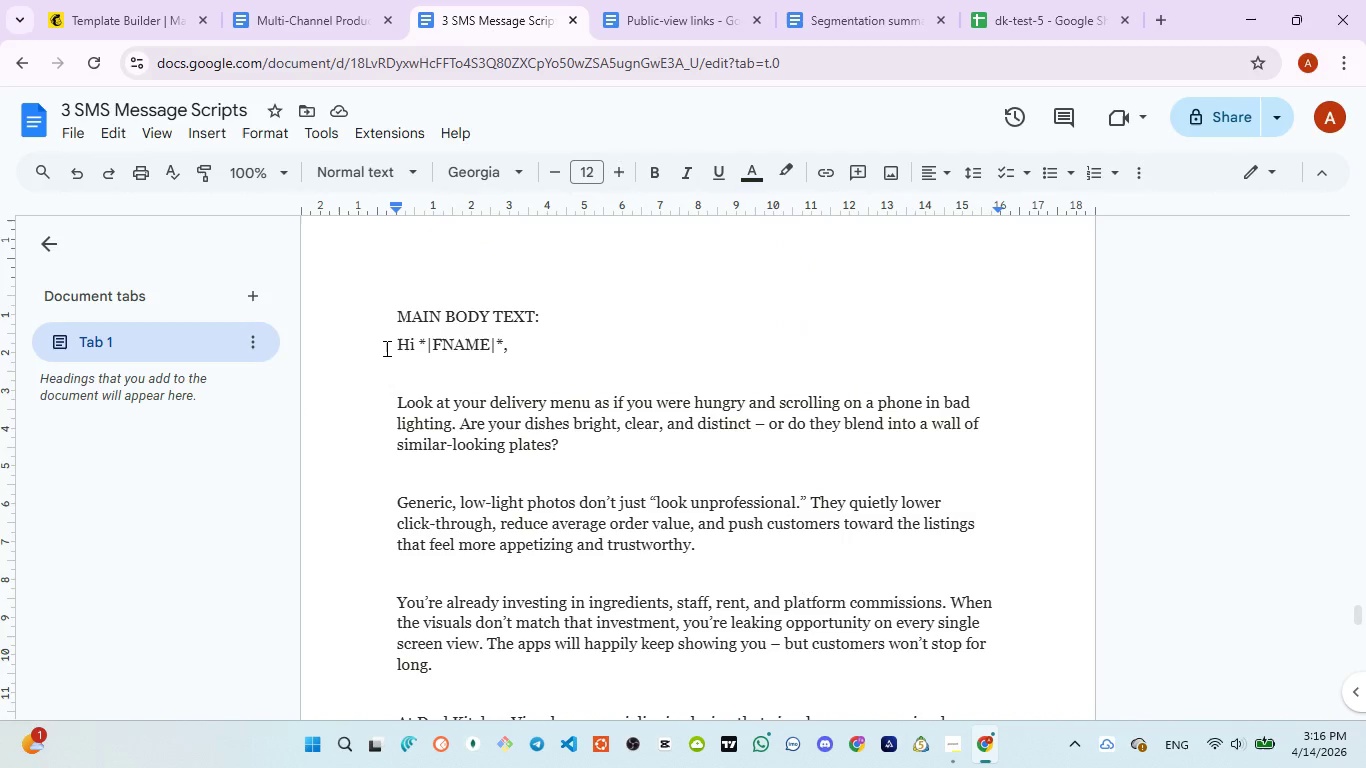 
scroll: coordinate [402, 446], scroll_direction: down, amount: 1.0
 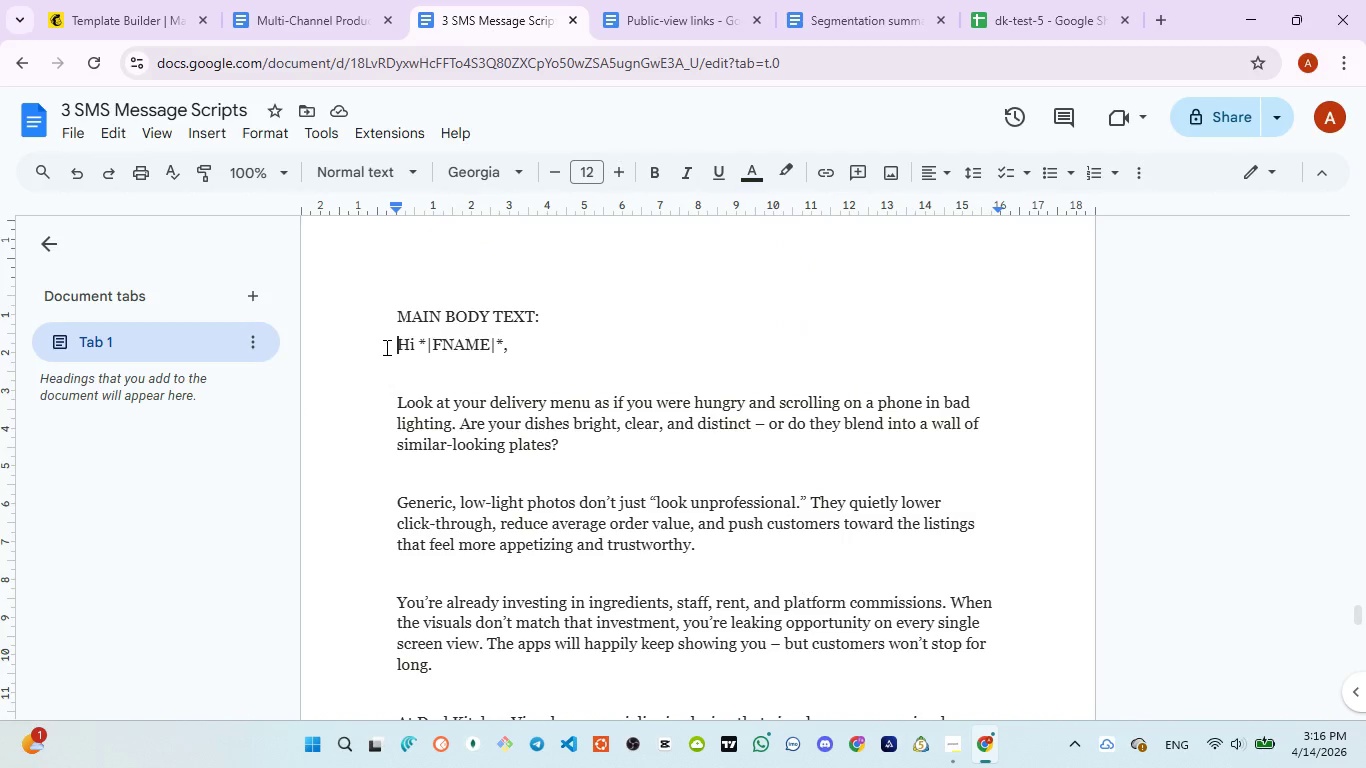 
left_click_drag(start_coordinate=[389, 347], to_coordinate=[559, 533])
 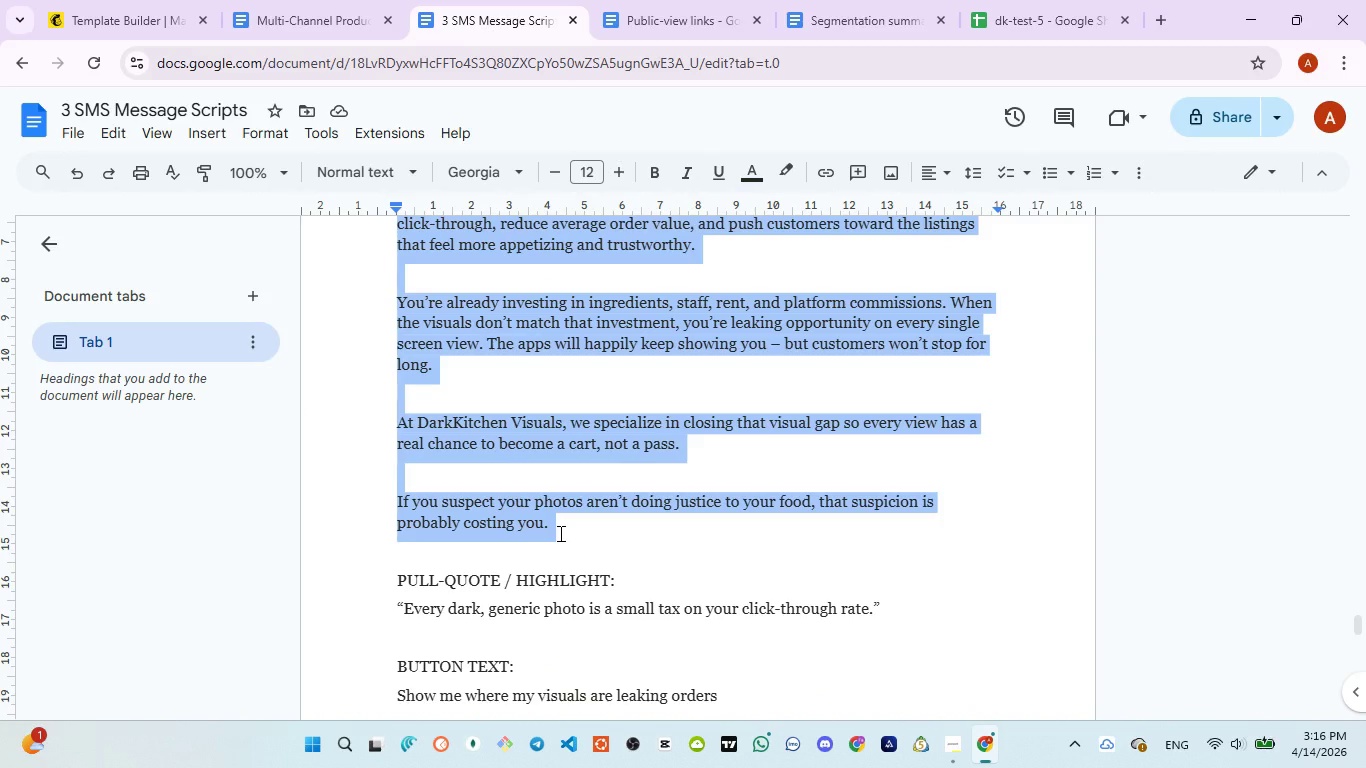 
scroll: coordinate [585, 585], scroll_direction: down, amount: 3.0
 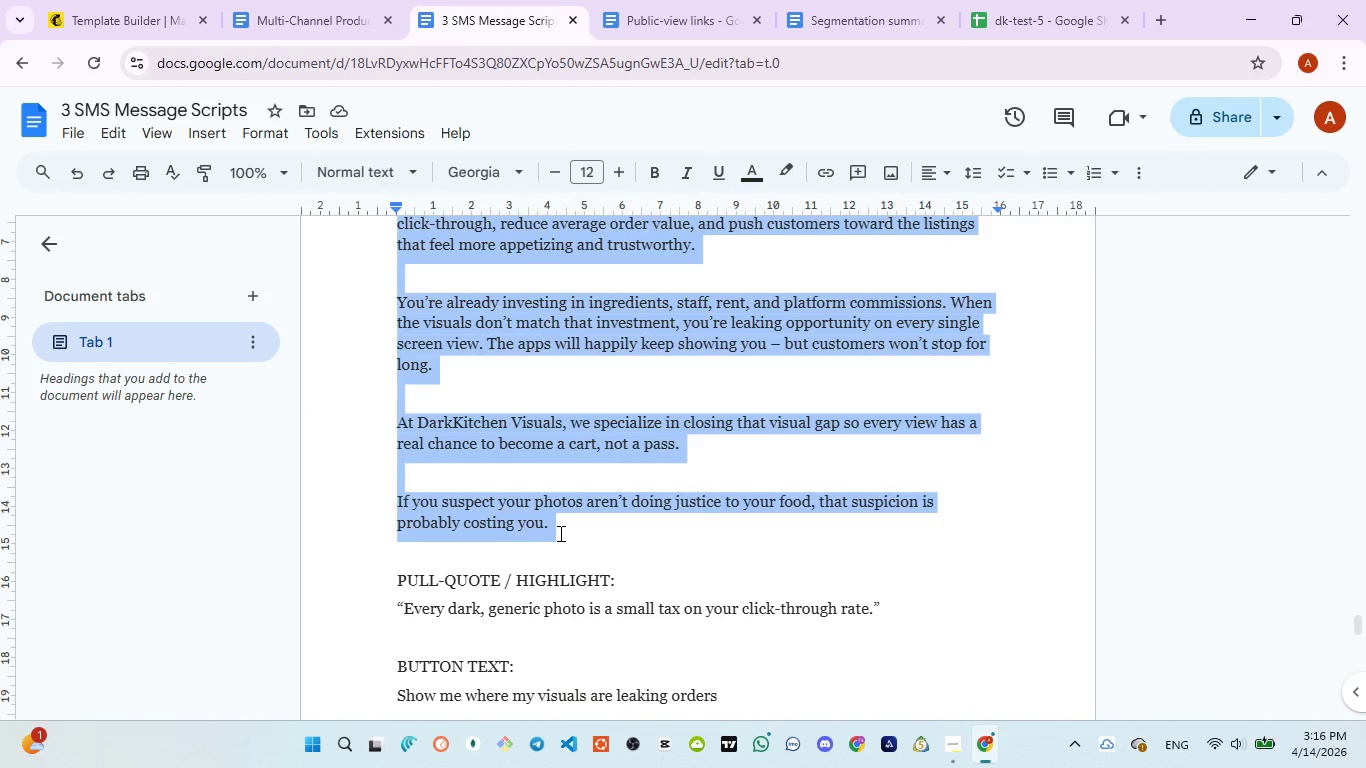 
key(Control+C)
 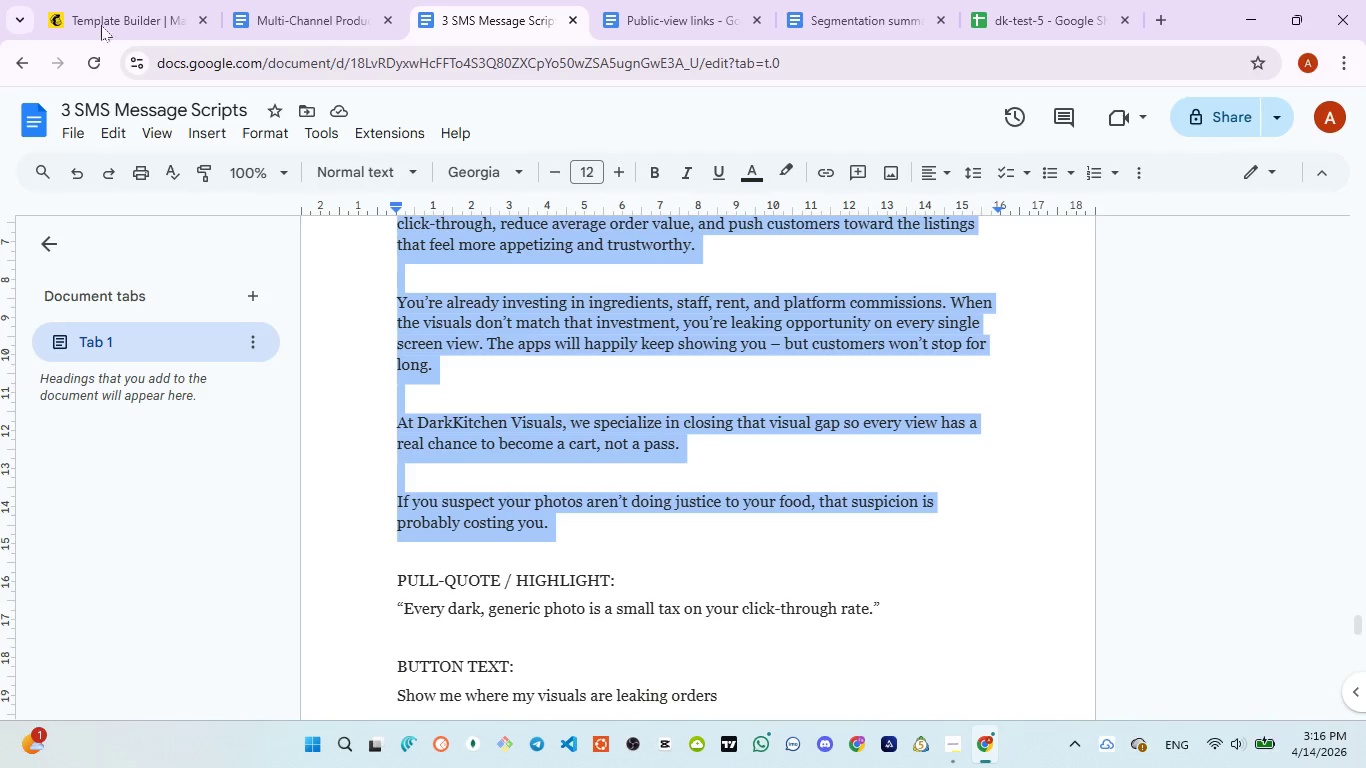 
left_click([96, 0])
 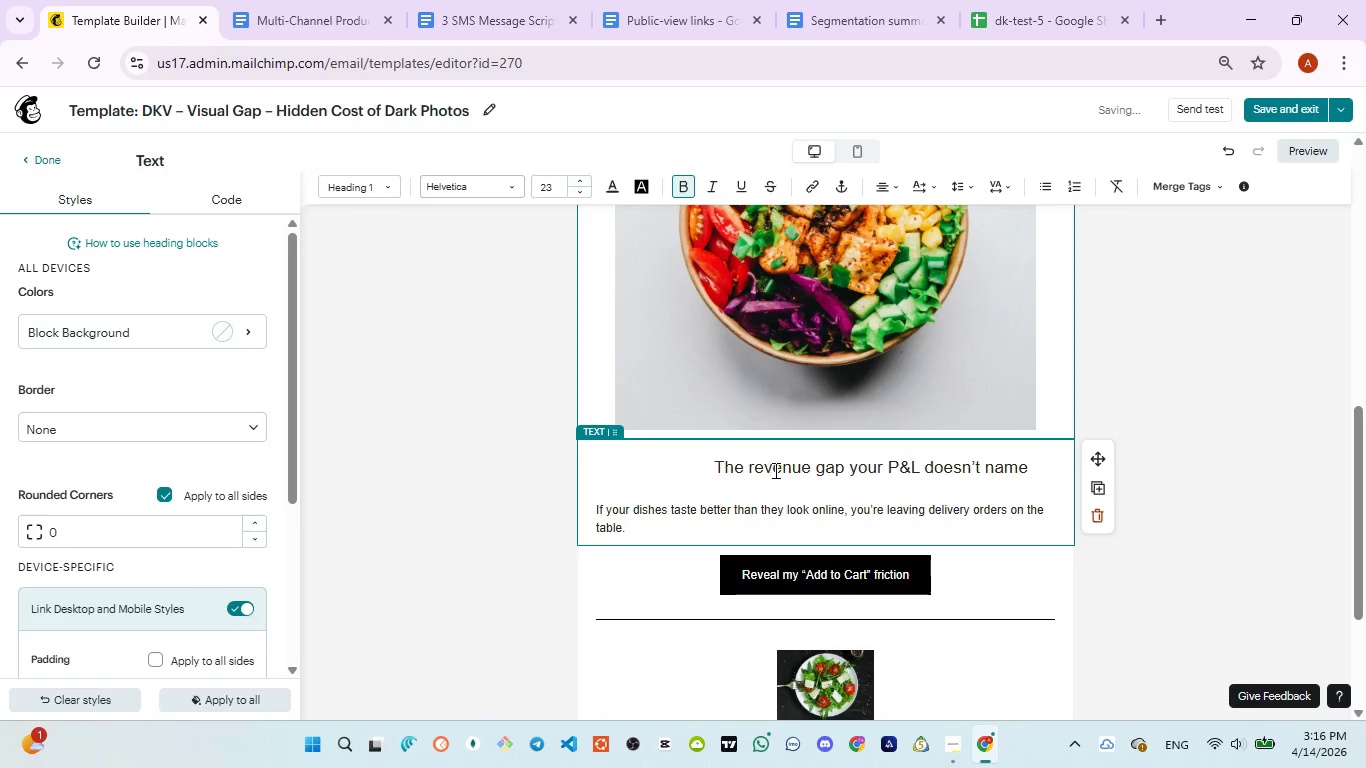 
scroll: coordinate [736, 443], scroll_direction: up, amount: 6.0
 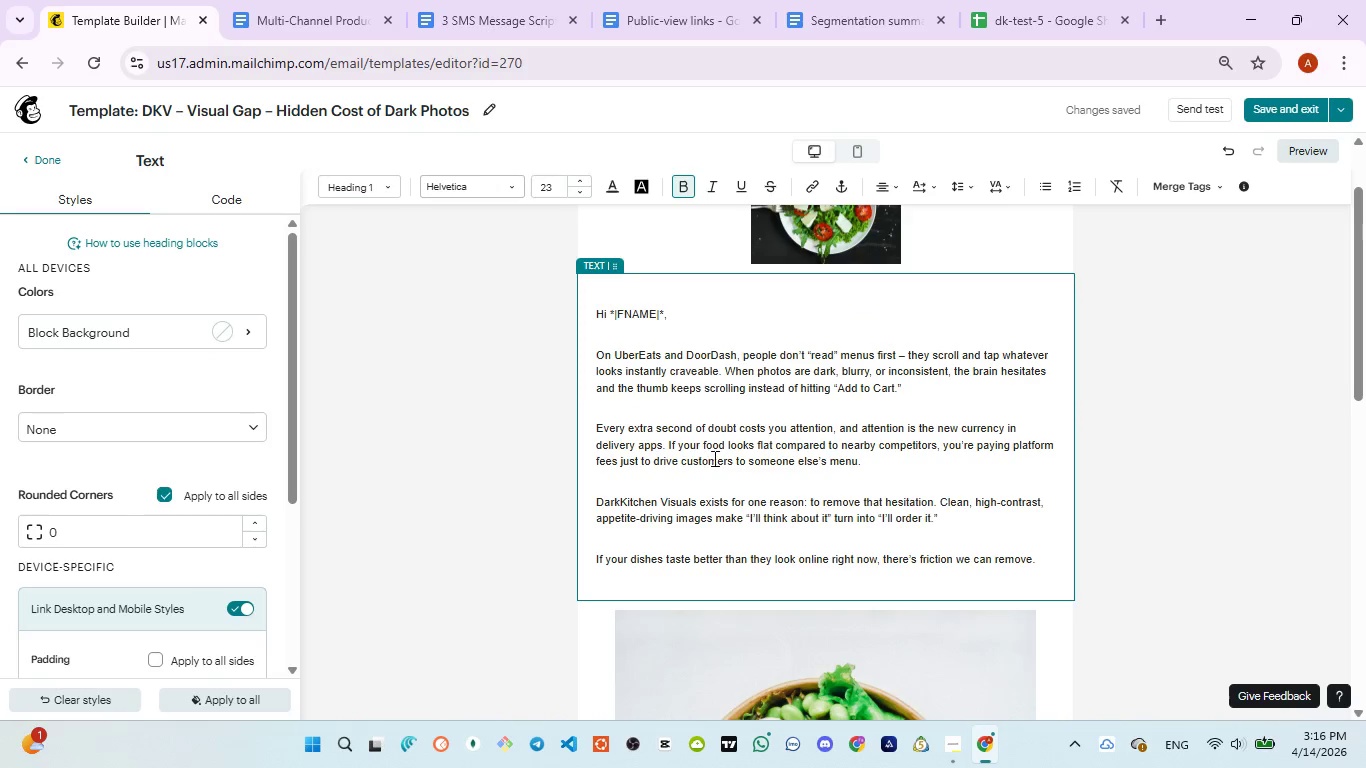 
left_click([714, 461])
 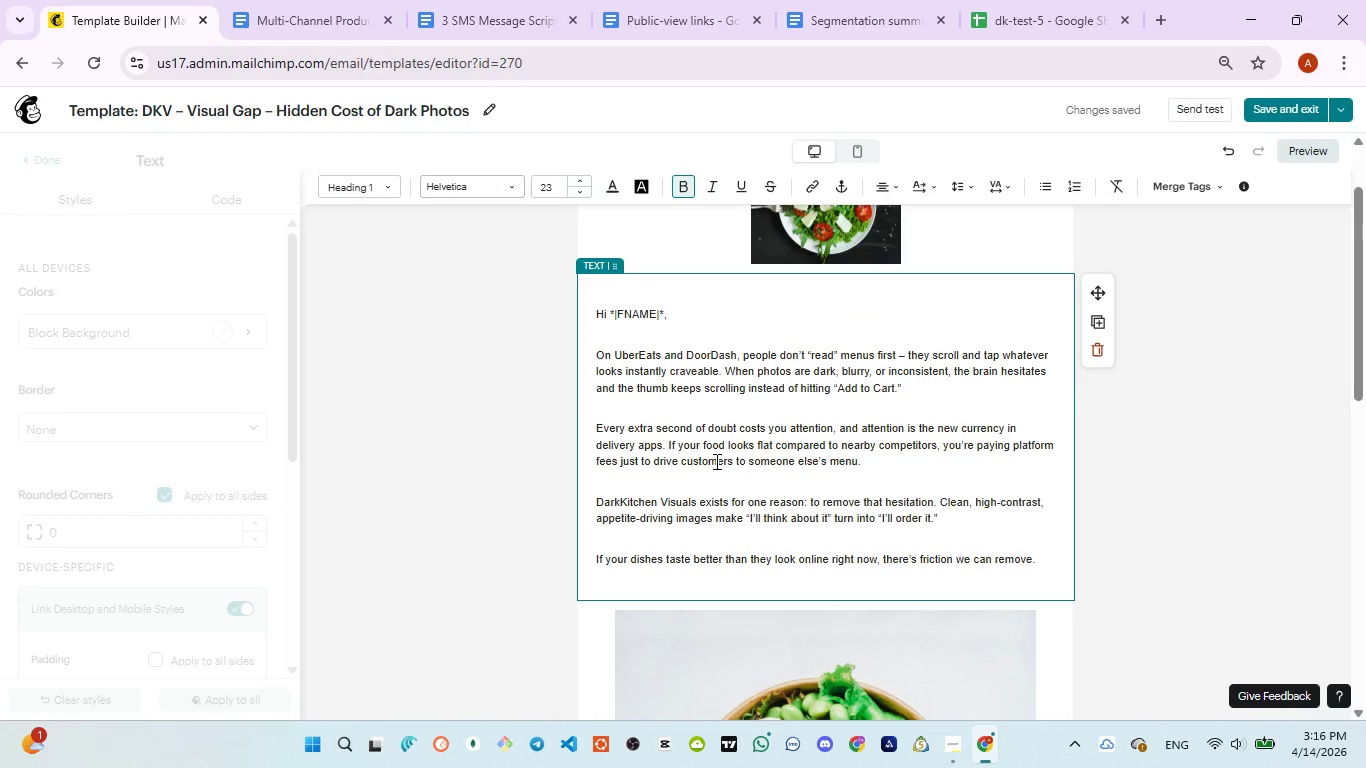 
key(Control+A)
 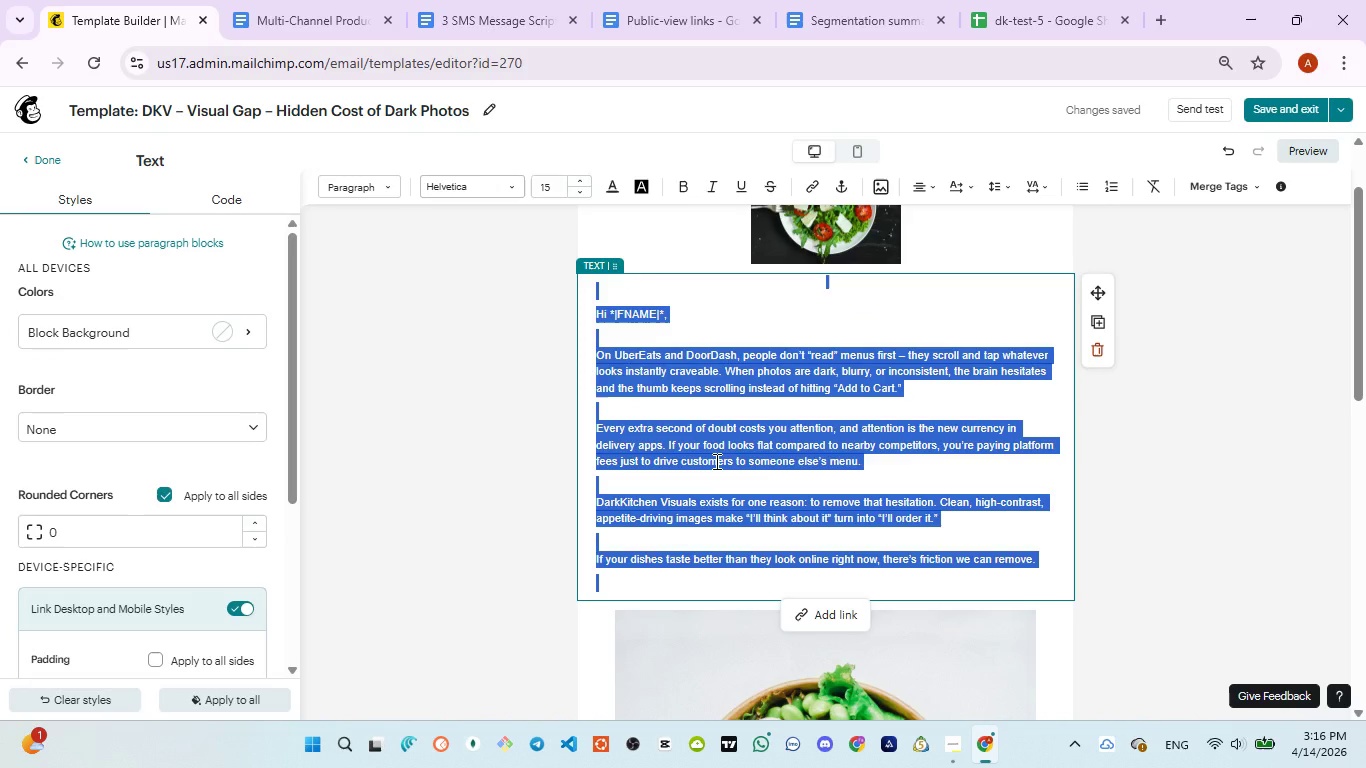 
key(Control+V)
 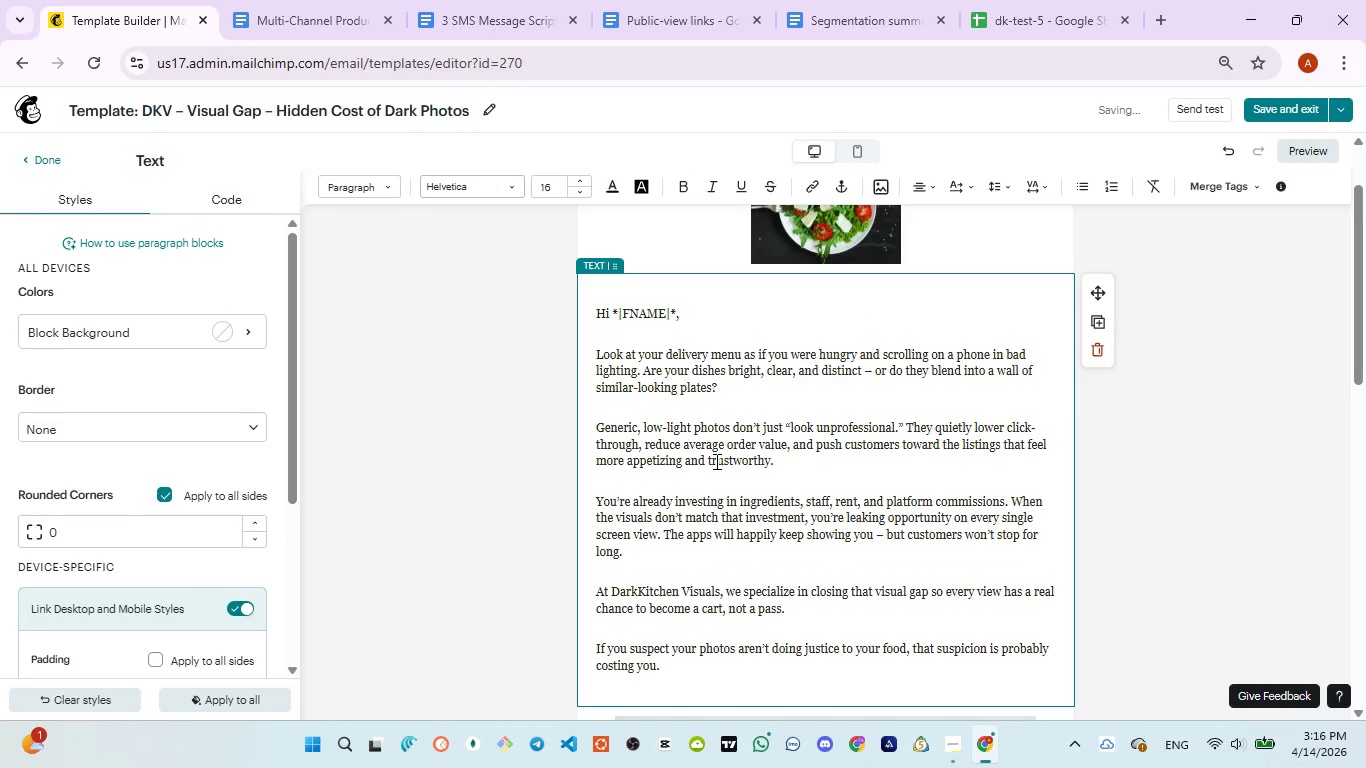 
scroll: coordinate [715, 461], scroll_direction: down, amount: 1.0
 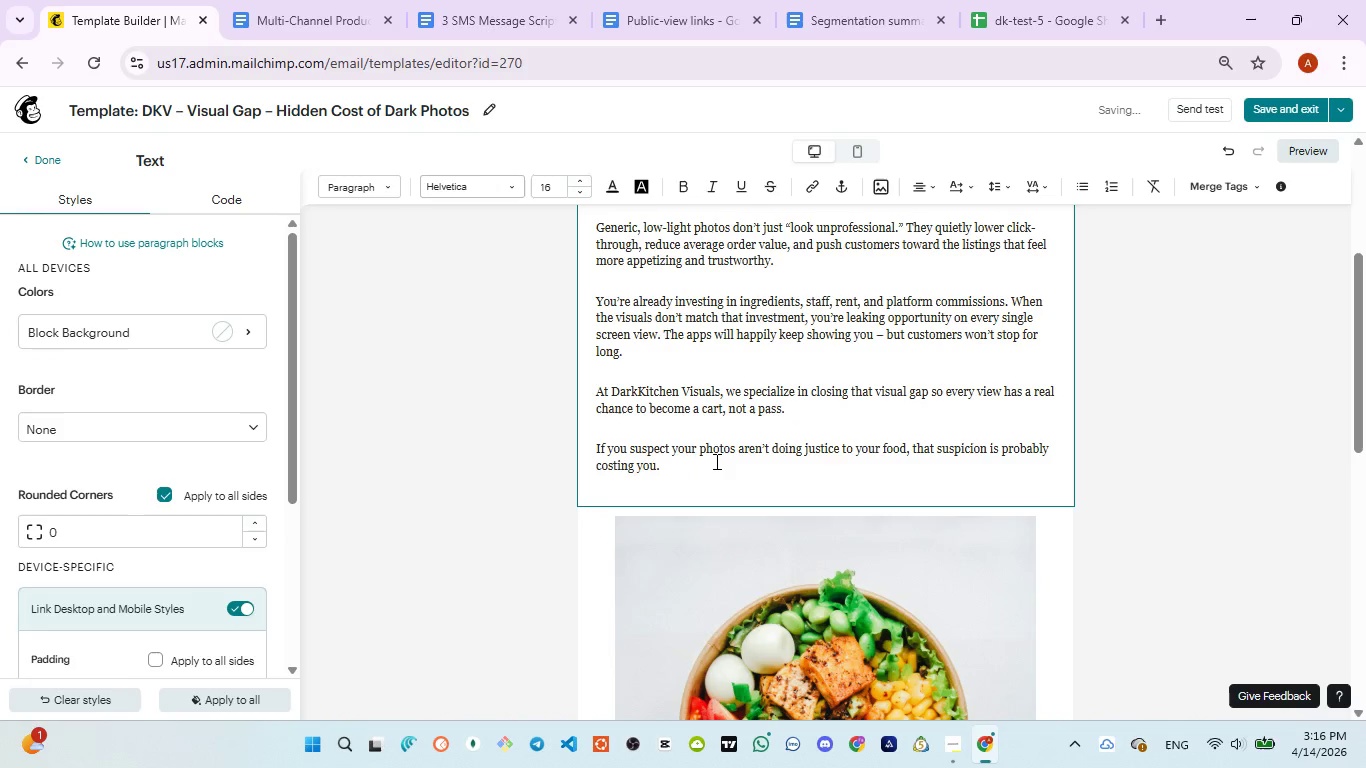 
key(Control+A)
 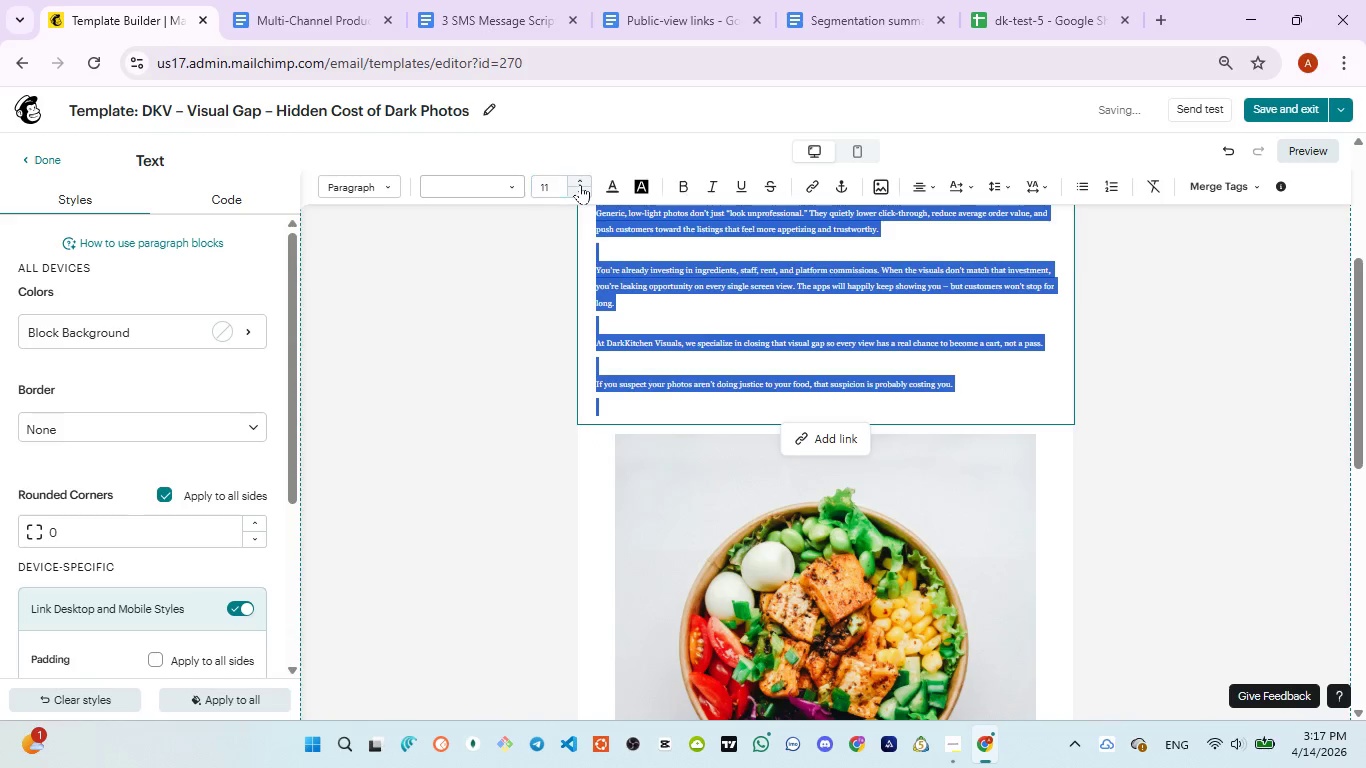 
left_click([580, 182])
 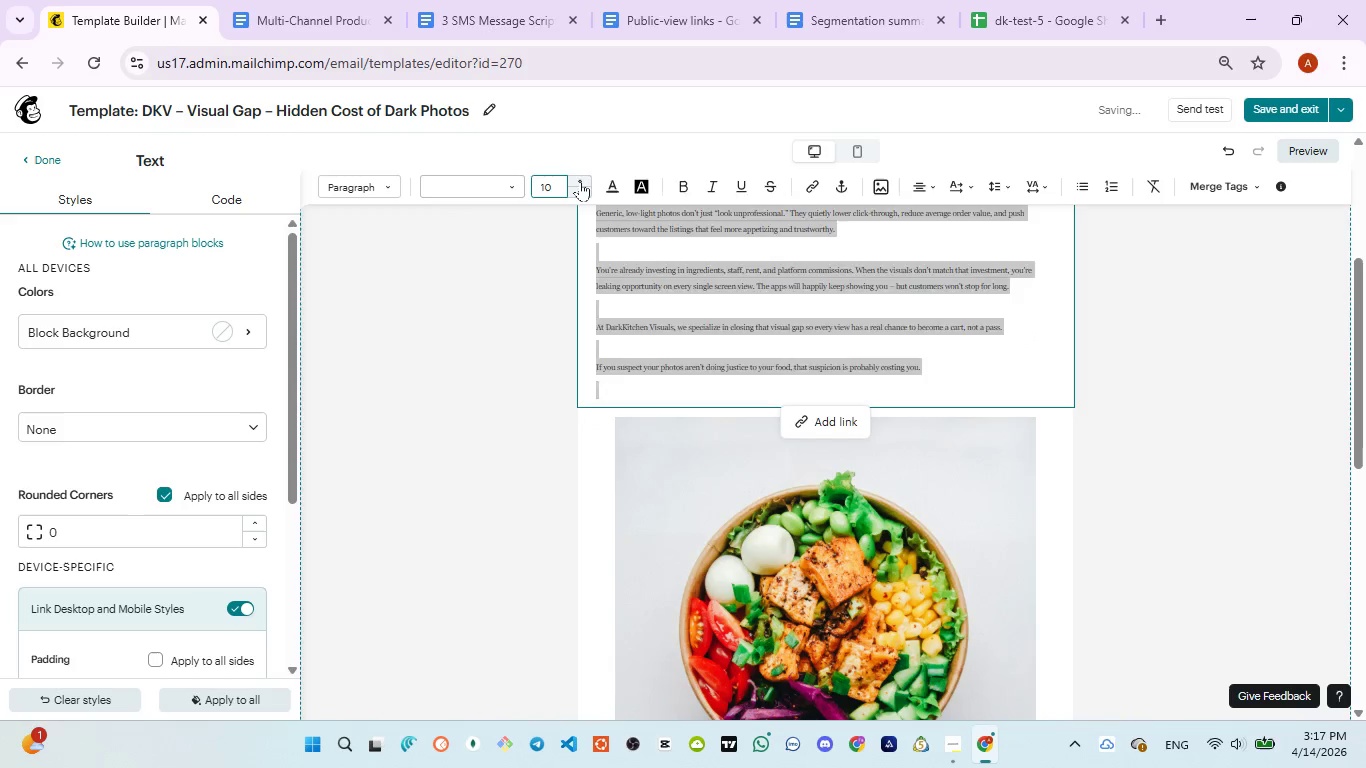 
left_click([580, 179])
 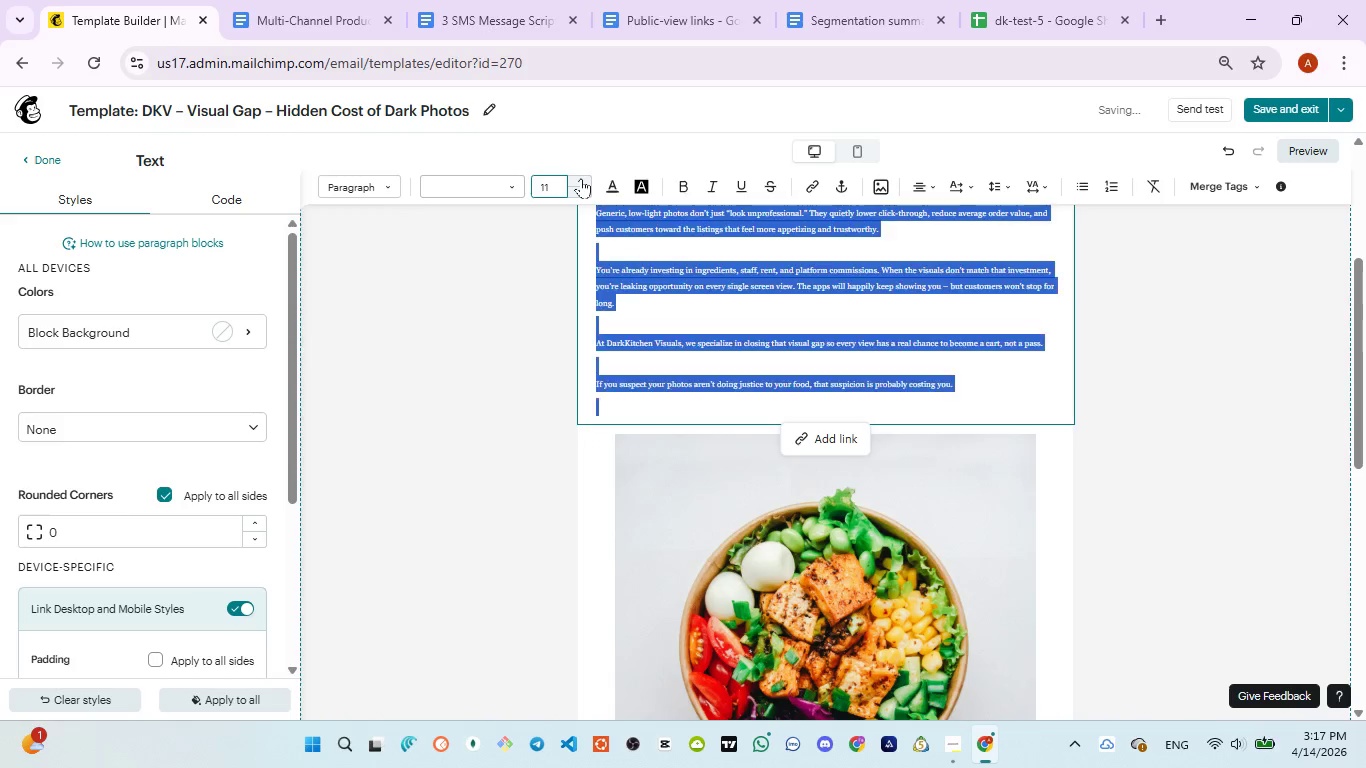 
left_click([581, 178])
 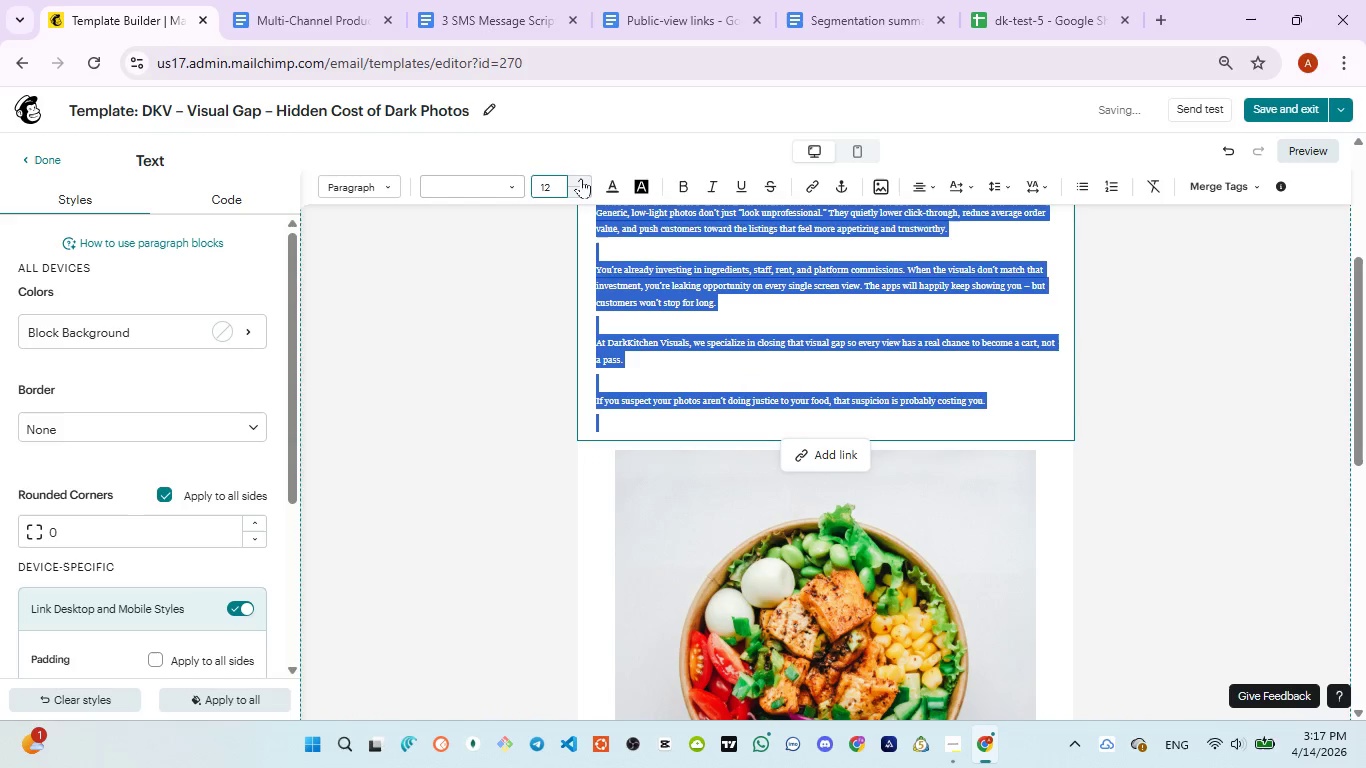 
left_click([581, 178])
 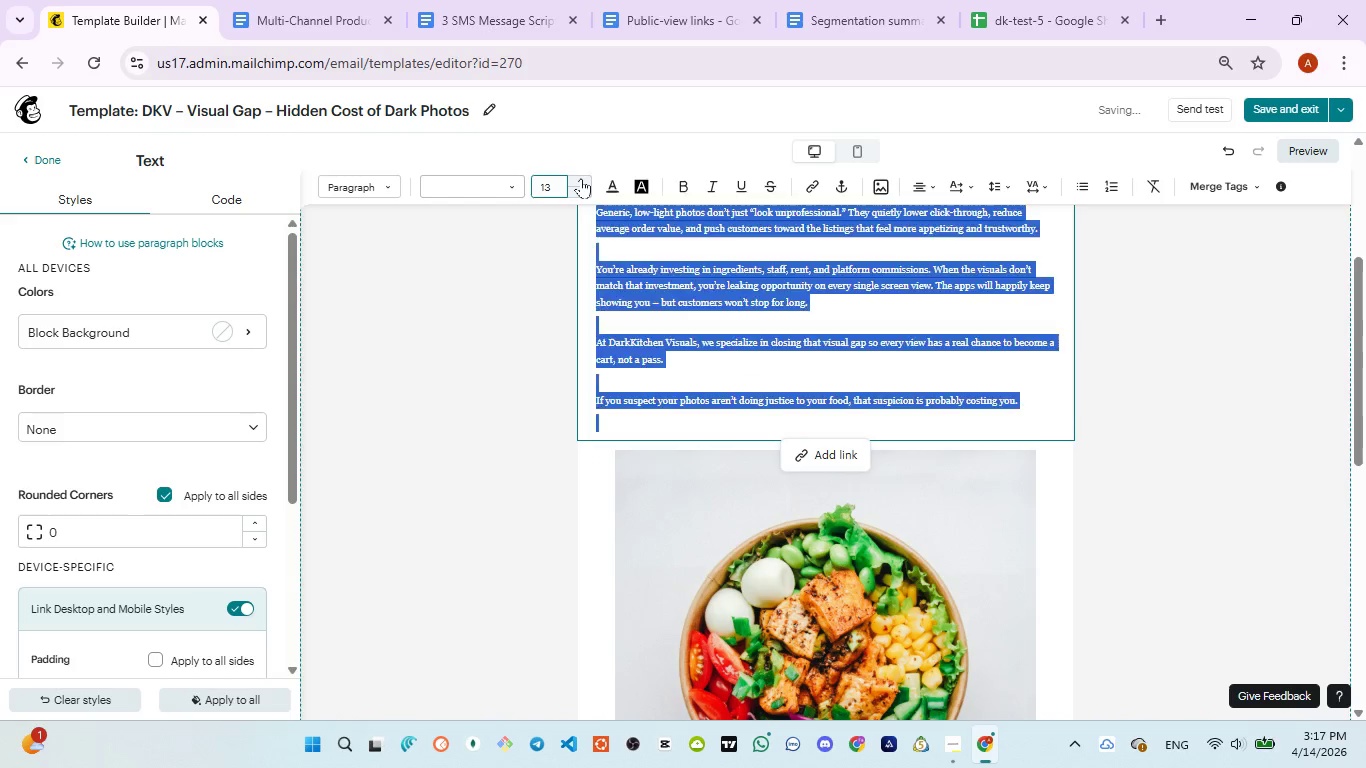 
left_click([581, 178])
 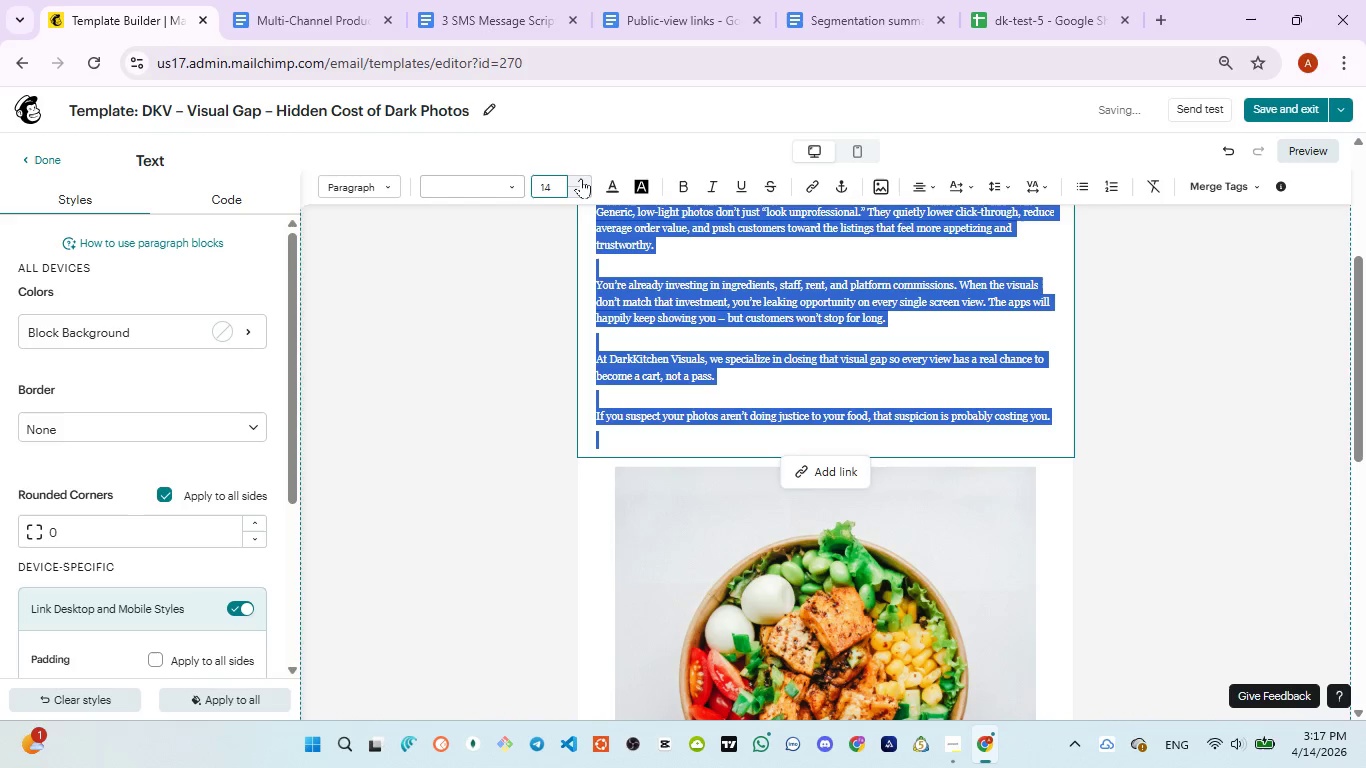 
left_click([581, 178])
 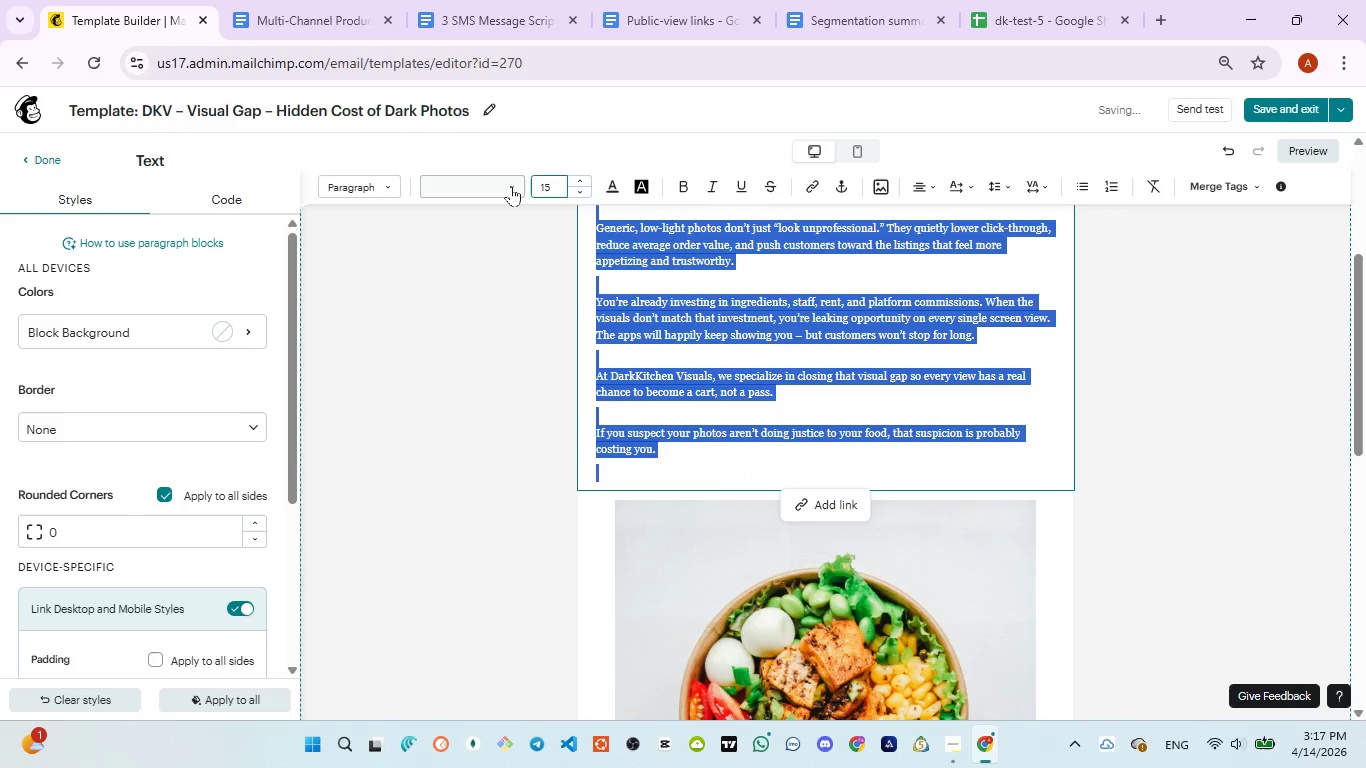 
left_click([511, 186])
 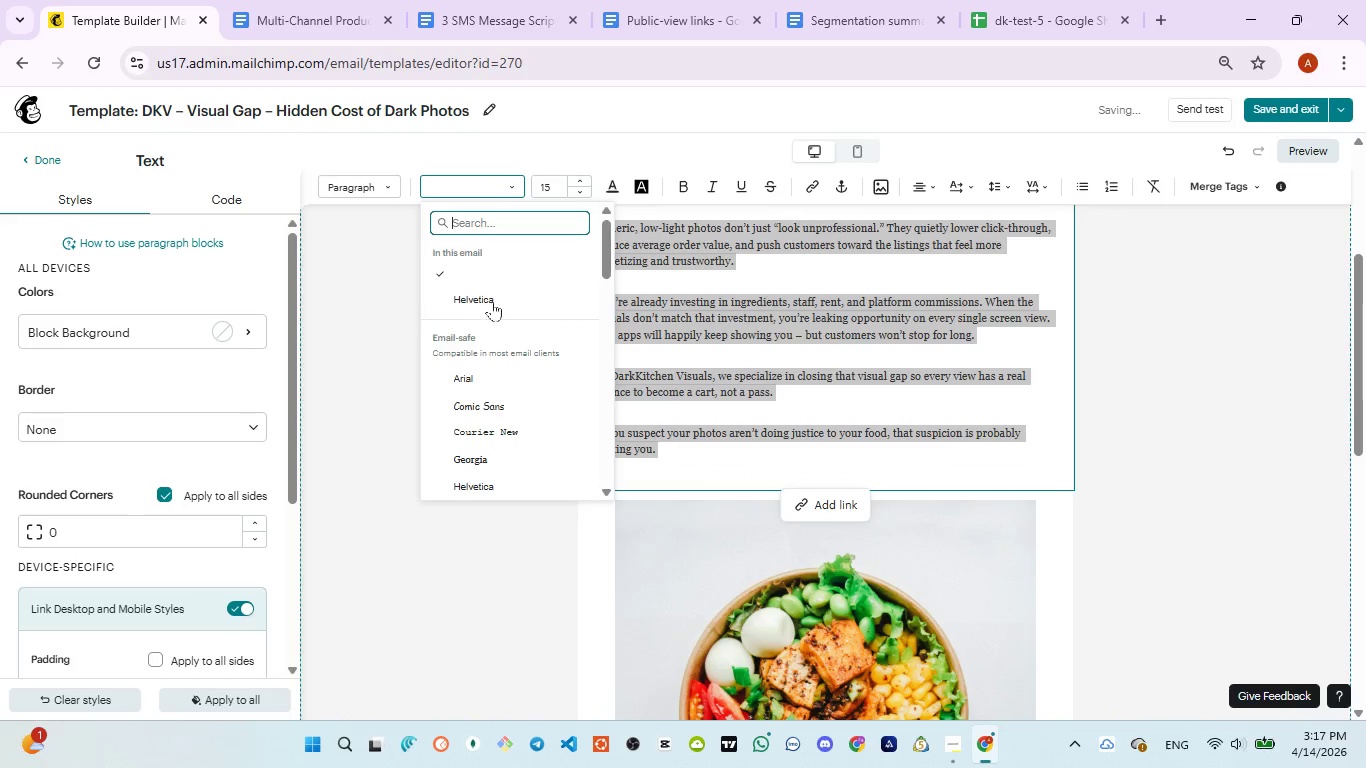 
left_click([492, 310])
 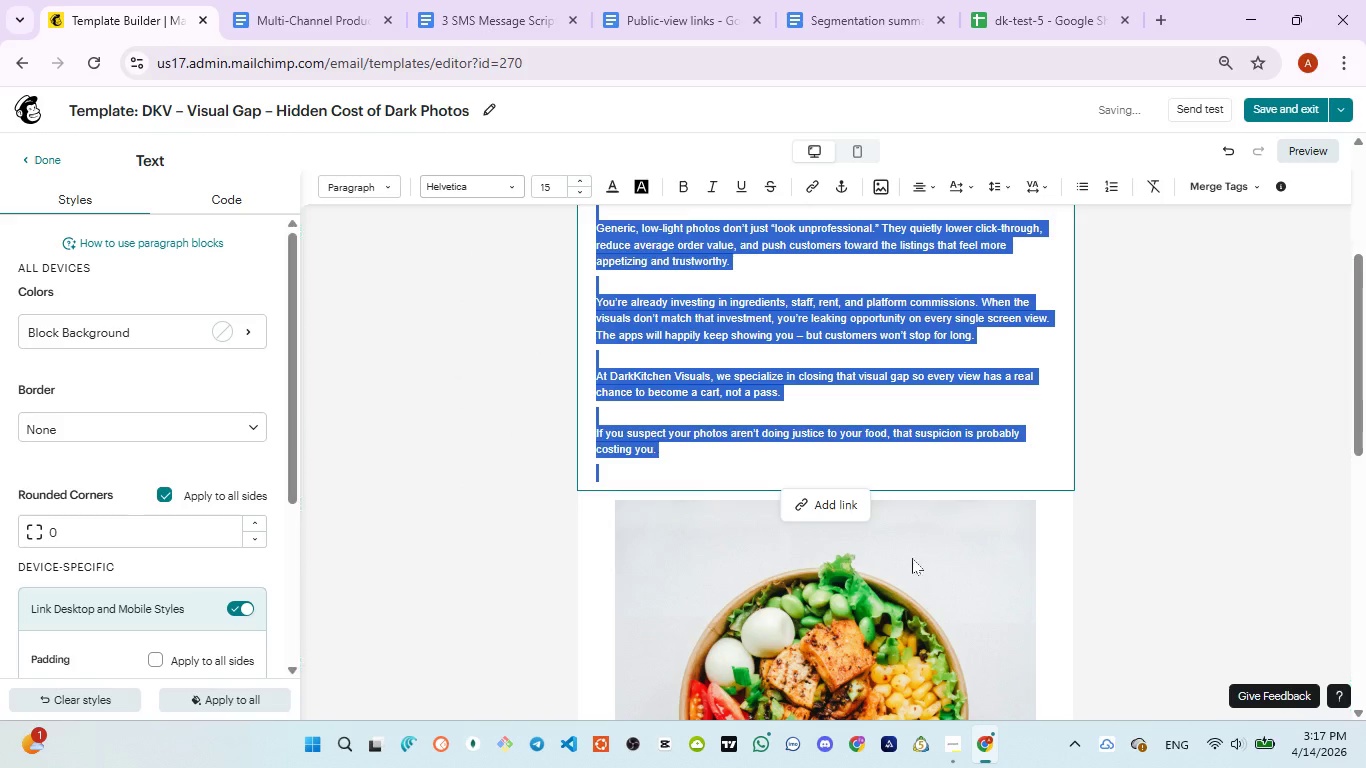 
scroll: coordinate [1093, 494], scroll_direction: down, amount: 6.0
 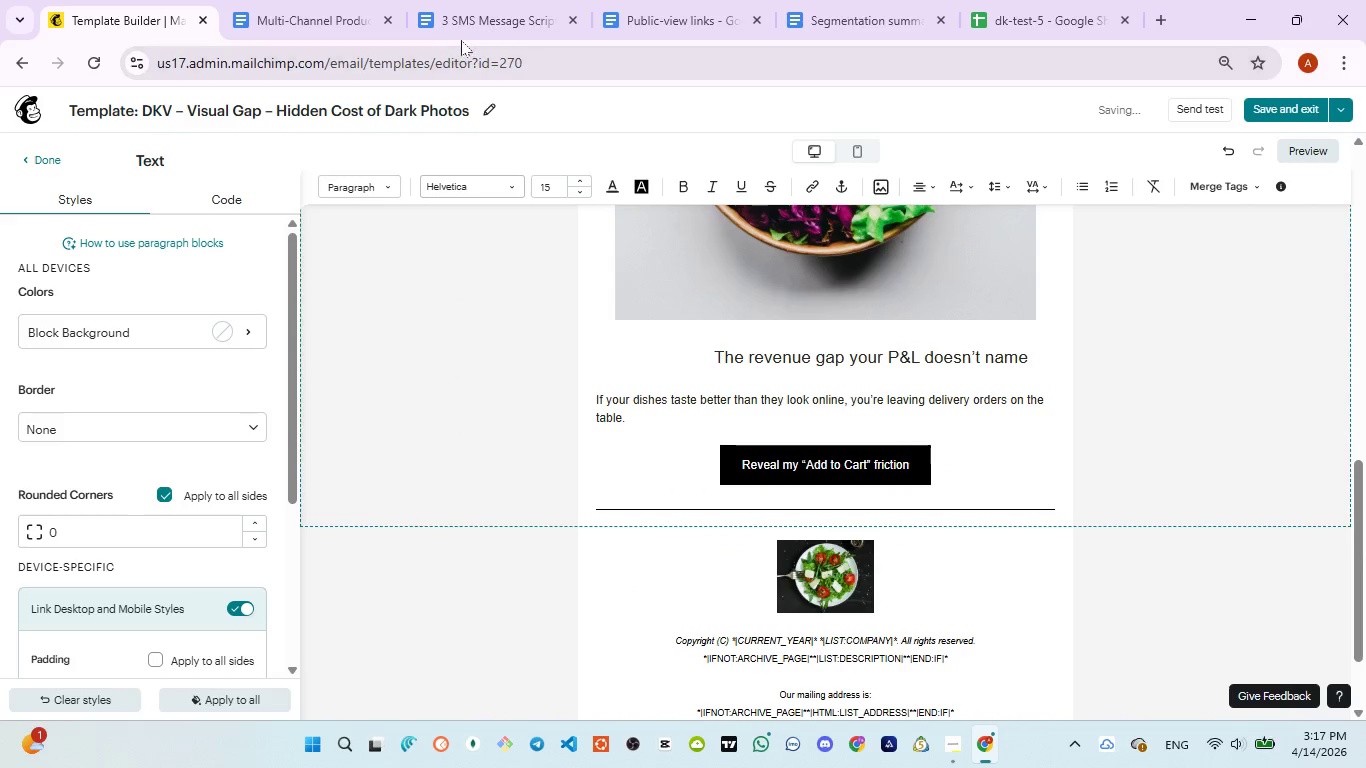 
left_click([465, 26])
 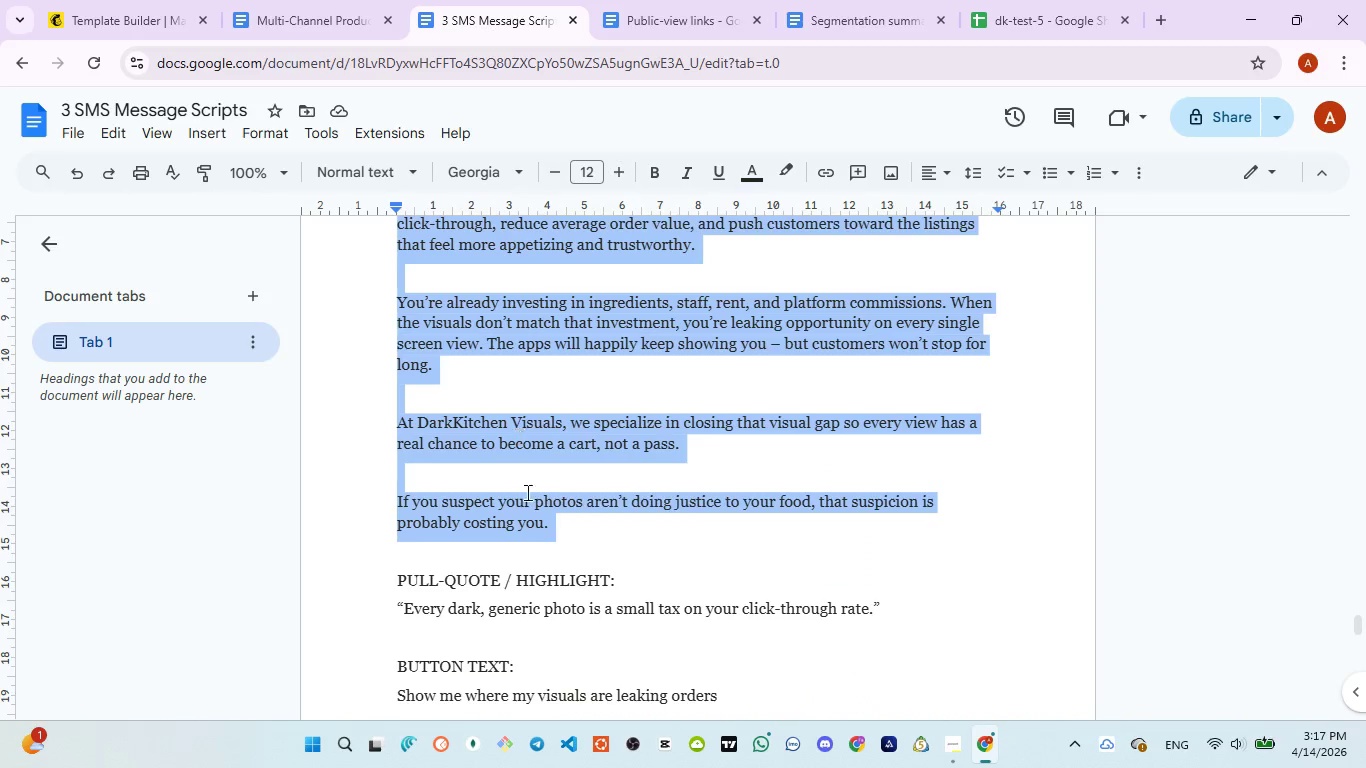 
scroll: coordinate [526, 506], scroll_direction: down, amount: 2.0
 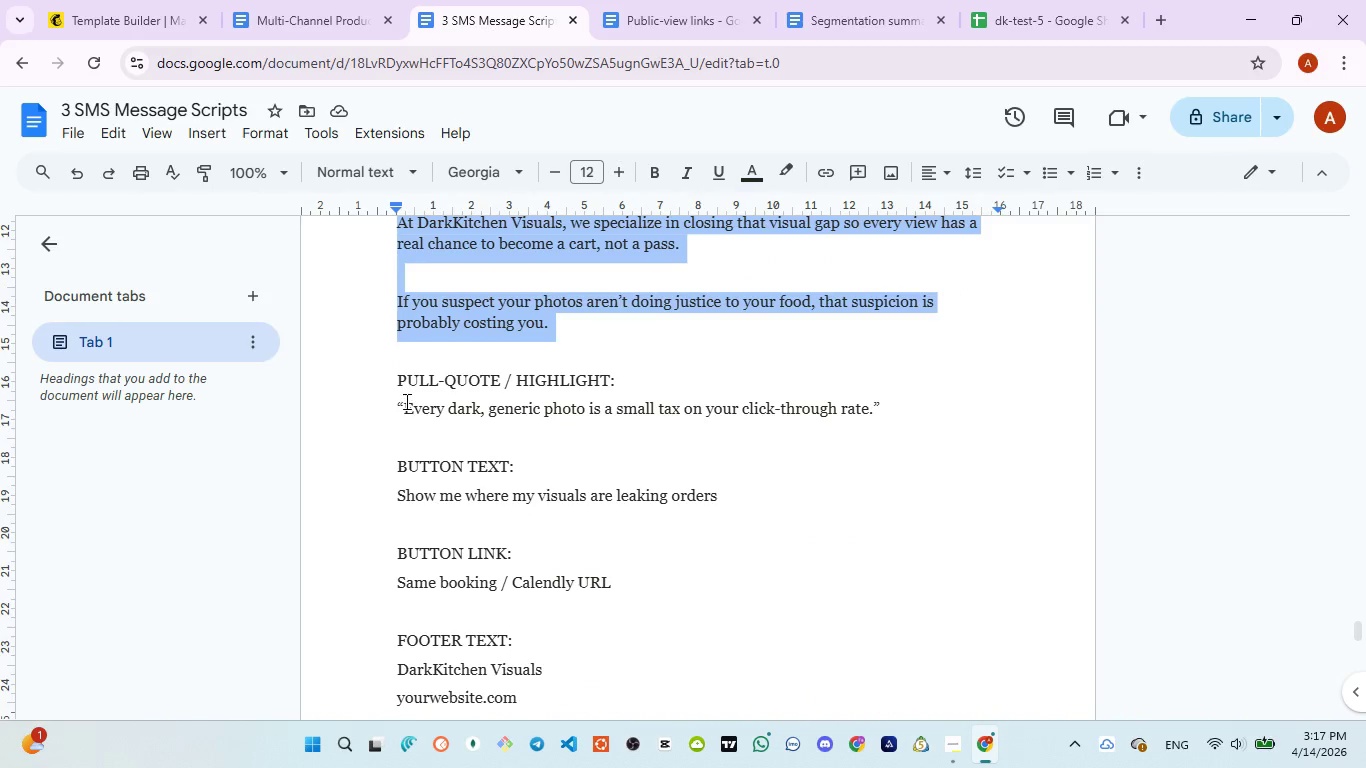 
left_click_drag(start_coordinate=[405, 401], to_coordinate=[861, 405])
 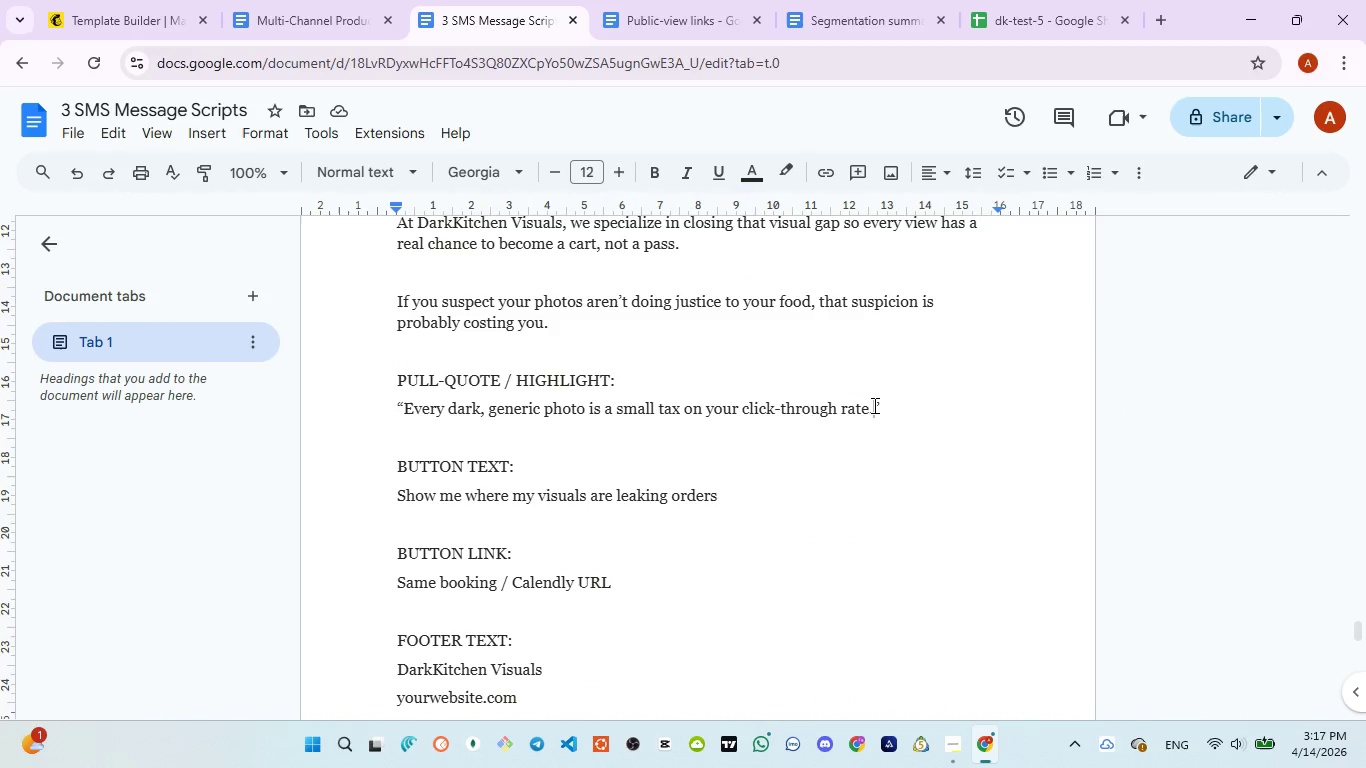 
left_click([873, 407])
 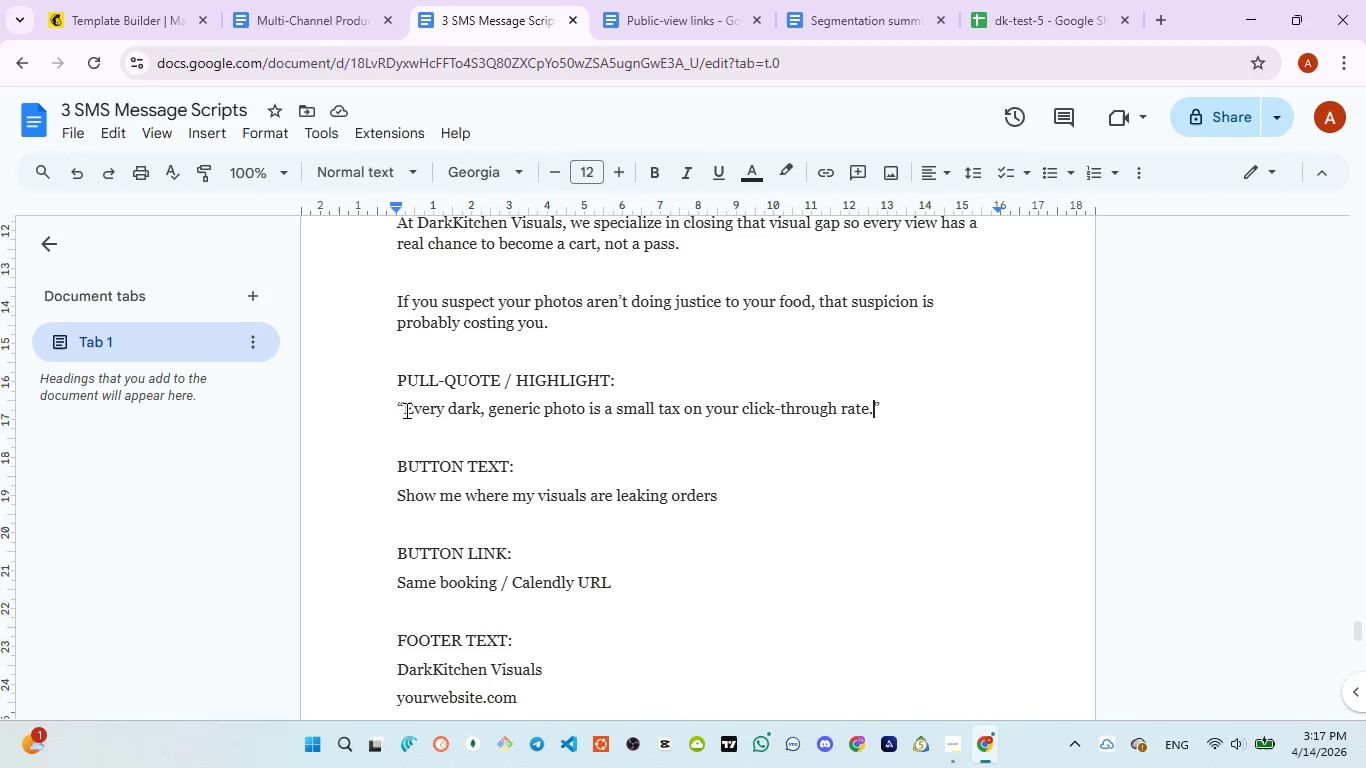 
left_click_drag(start_coordinate=[405, 409], to_coordinate=[874, 417])
 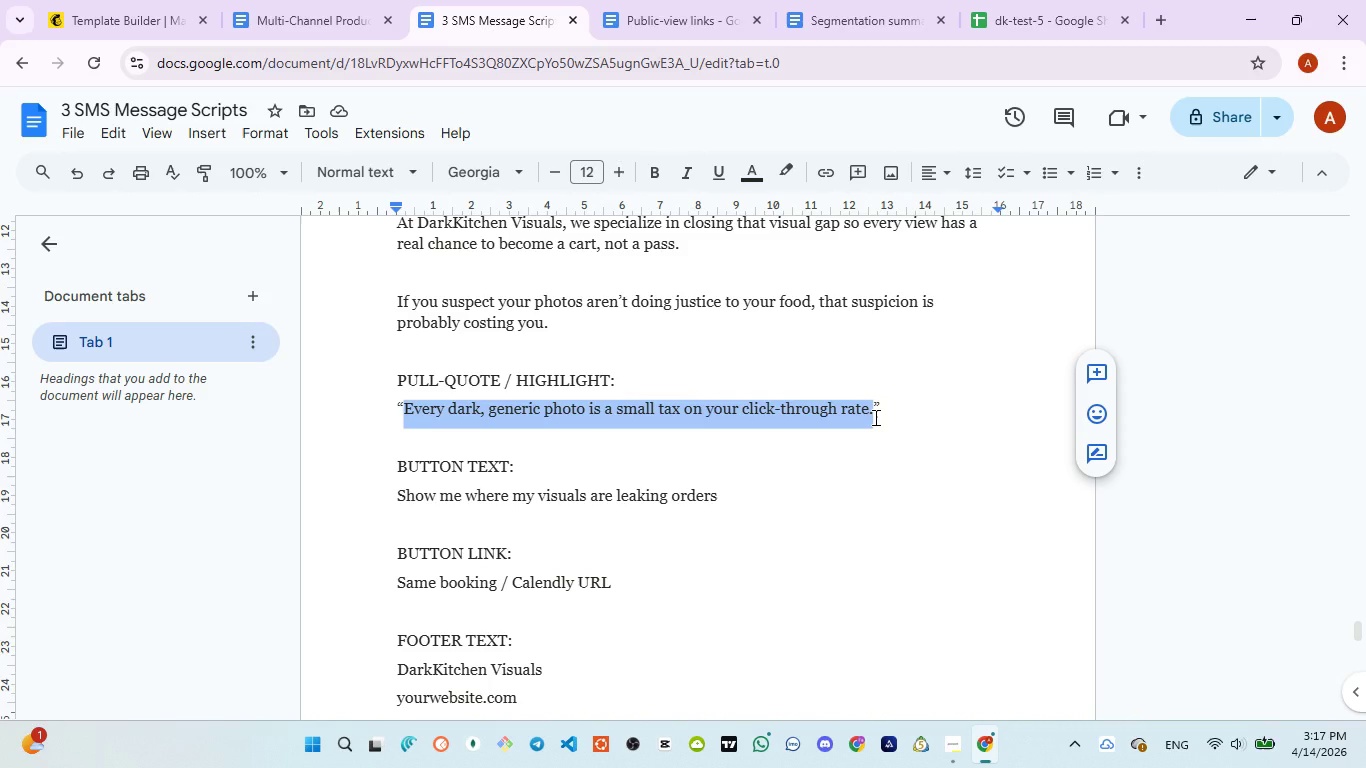 
hold_key(key=ControlLeft, duration=0.91)
 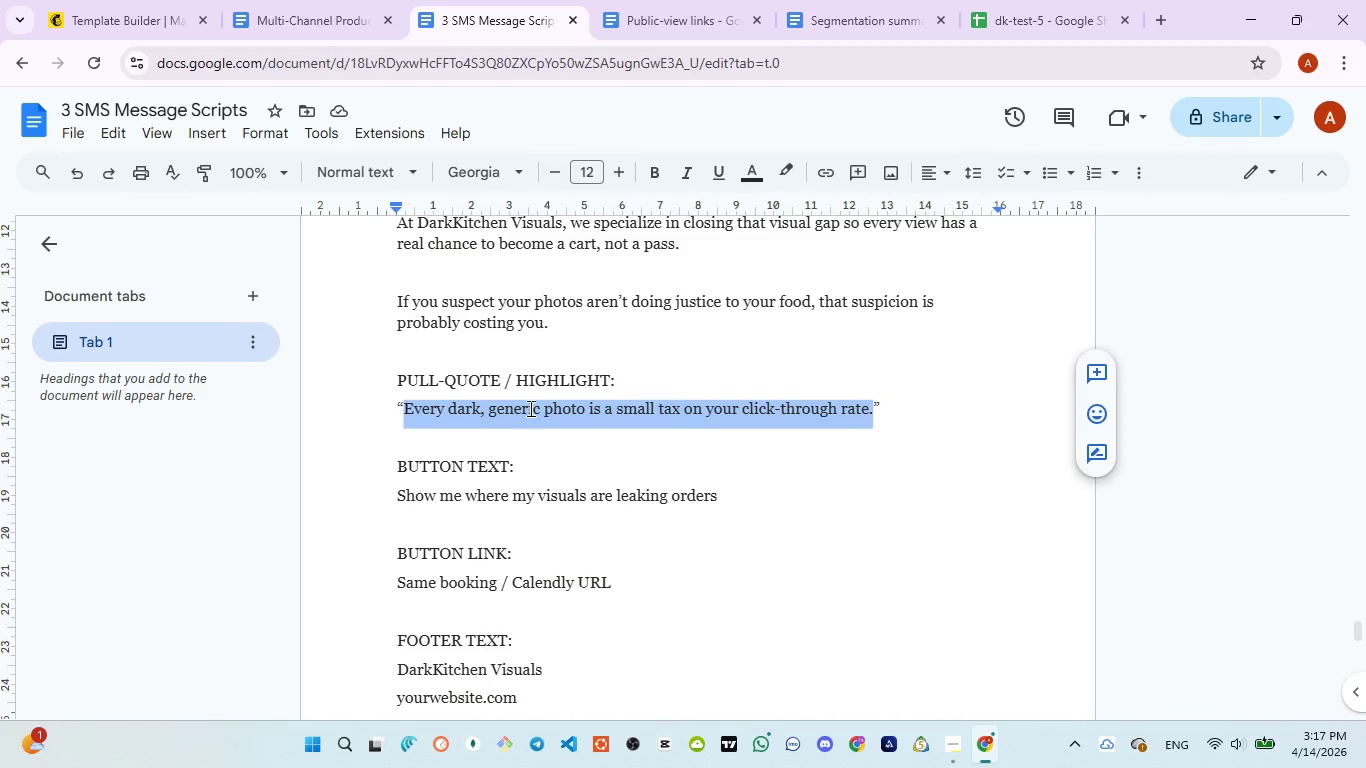 
hold_key(key=C, duration=0.34)
 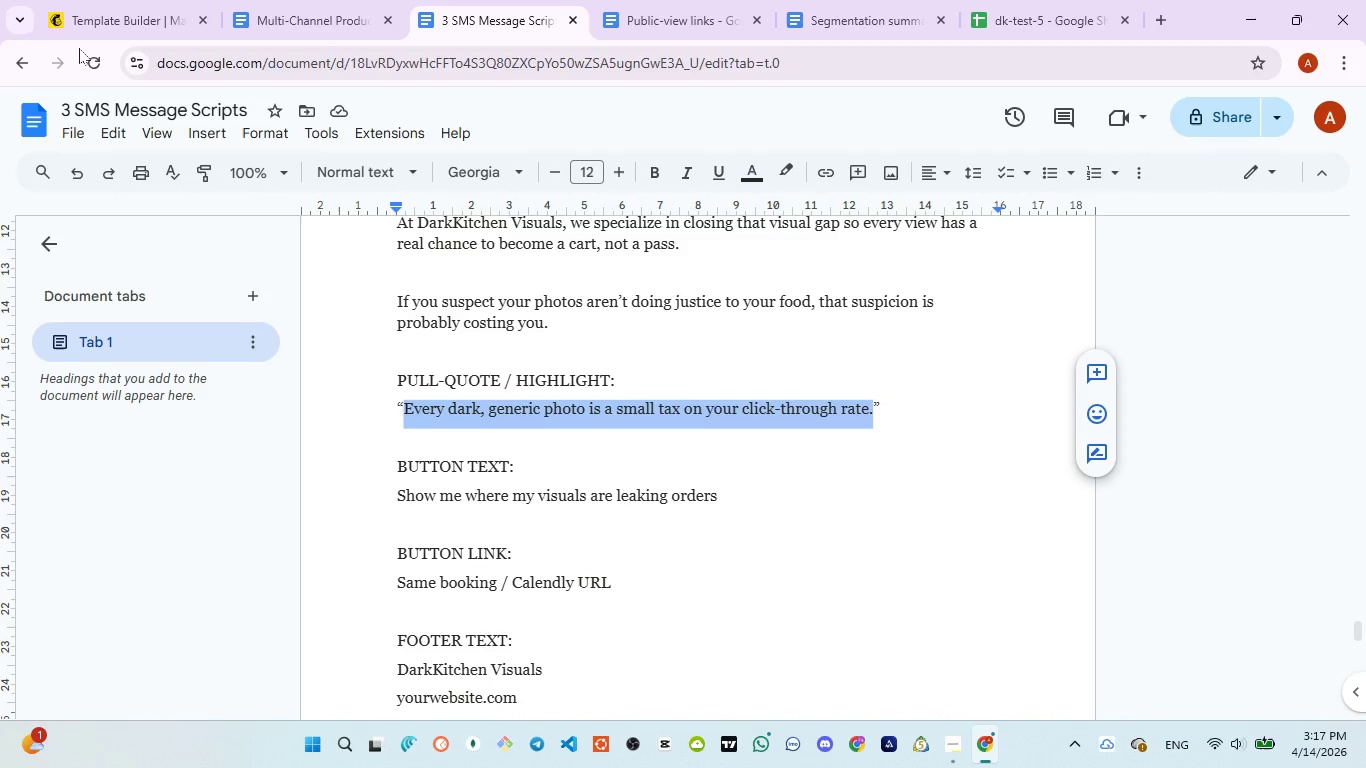 
left_click([80, 8])
 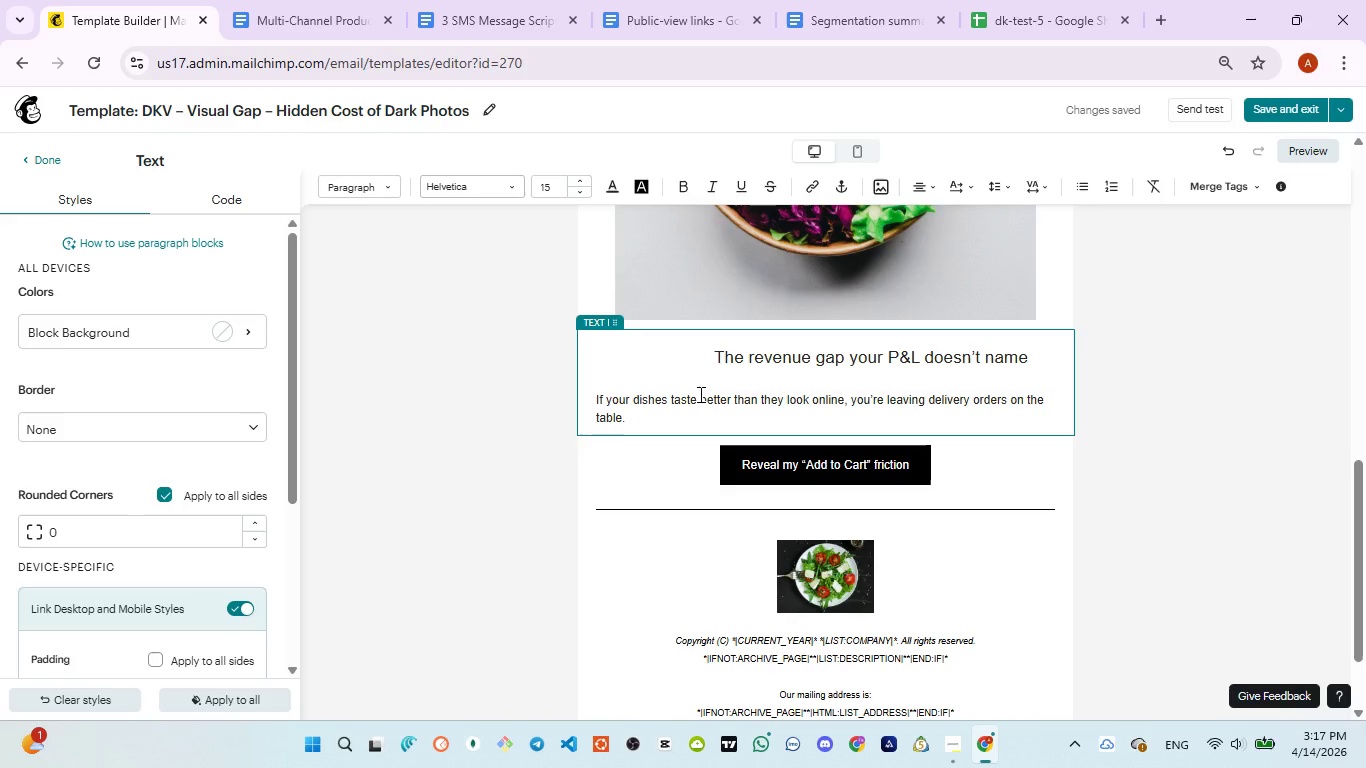 
left_click([596, 401])
 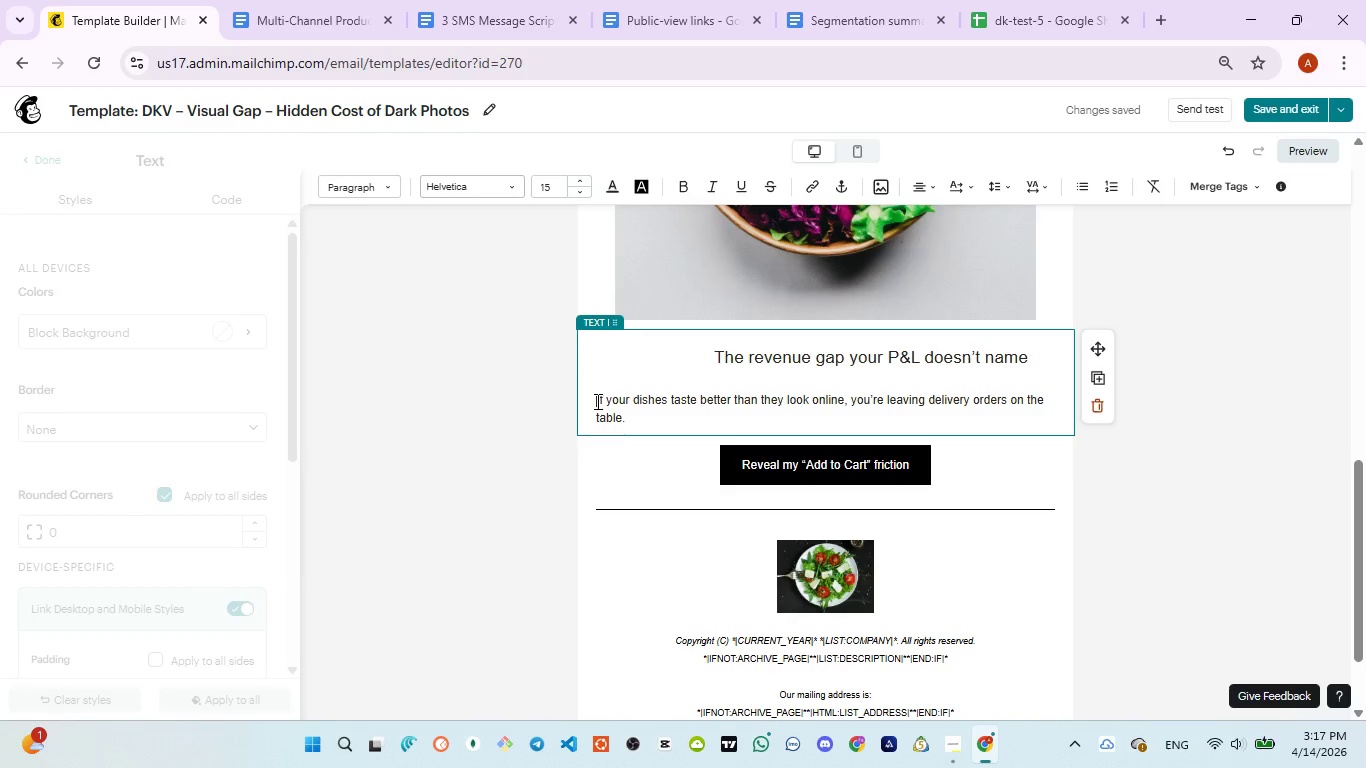 
left_click_drag(start_coordinate=[596, 401], to_coordinate=[639, 414])
 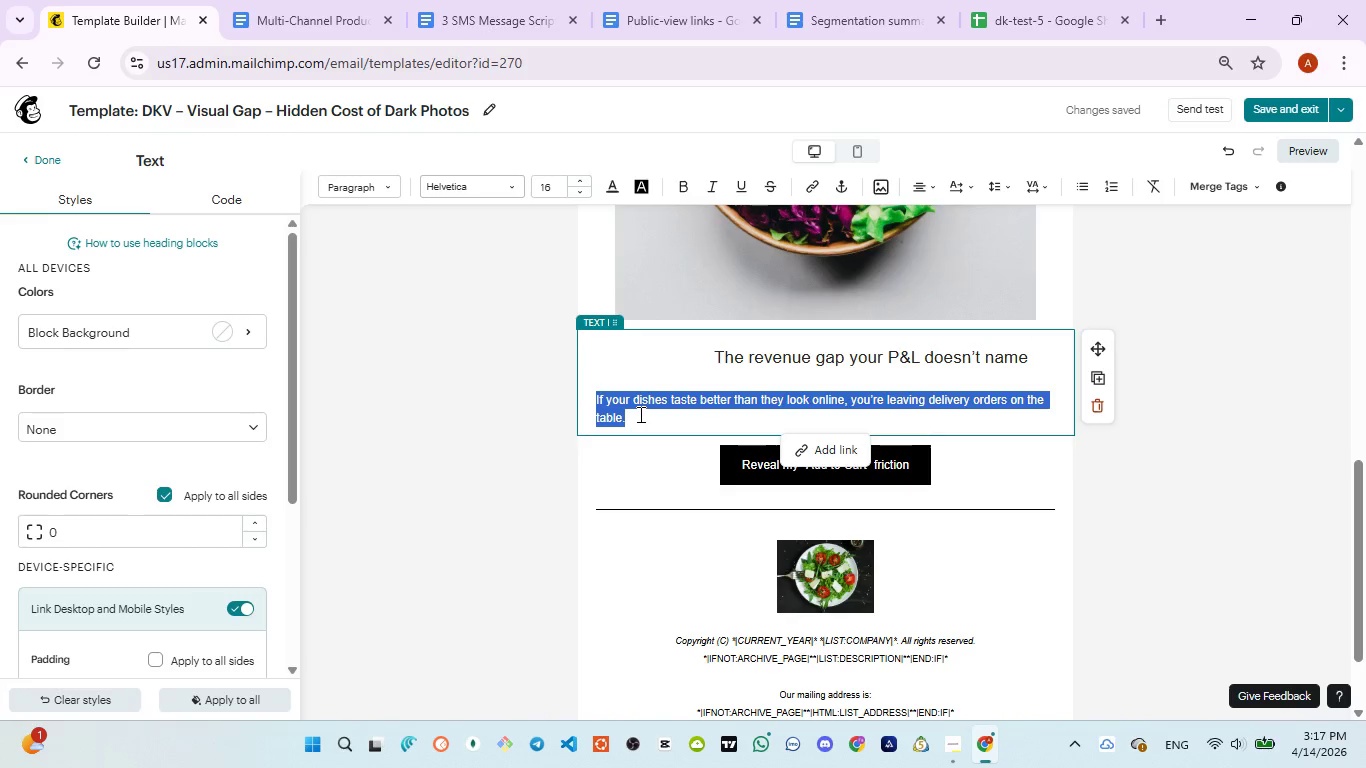 
key(Control+V)
 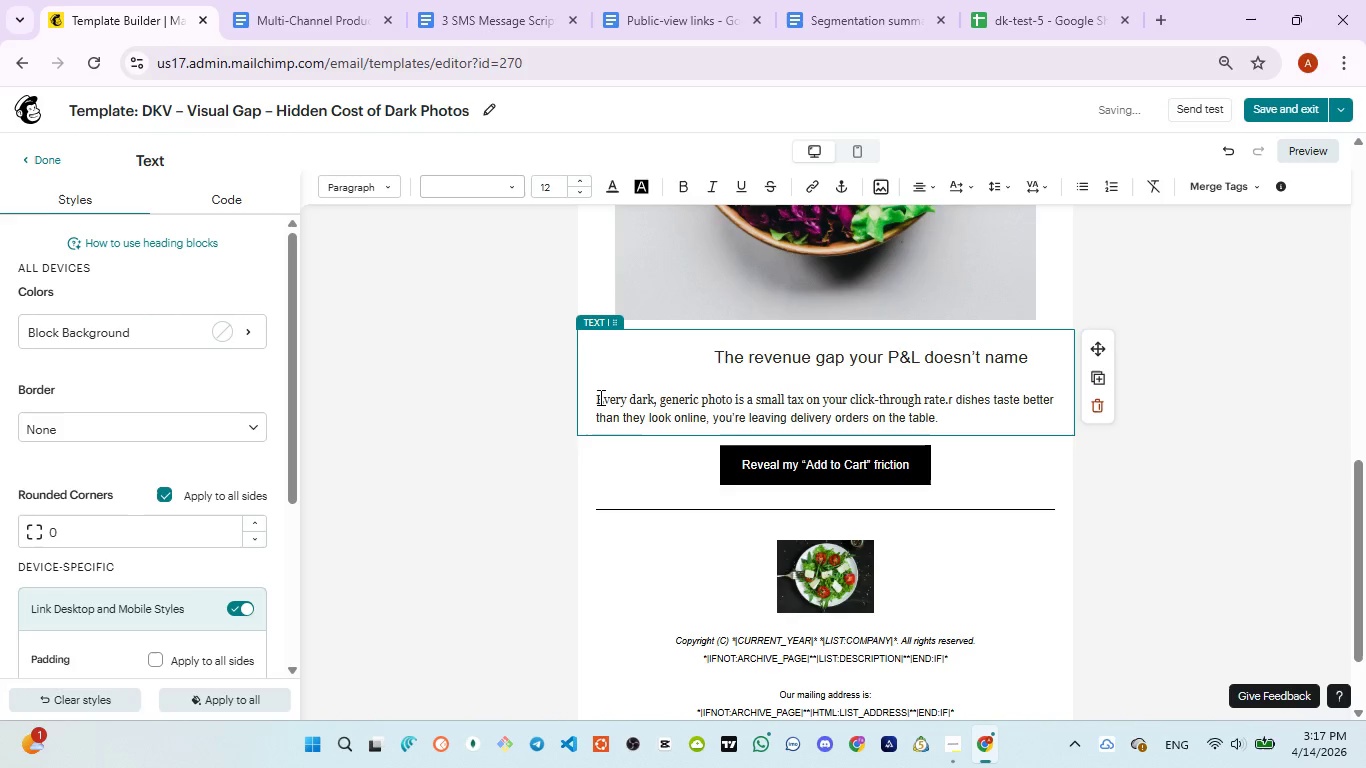 
left_click_drag(start_coordinate=[597, 398], to_coordinate=[939, 417])
 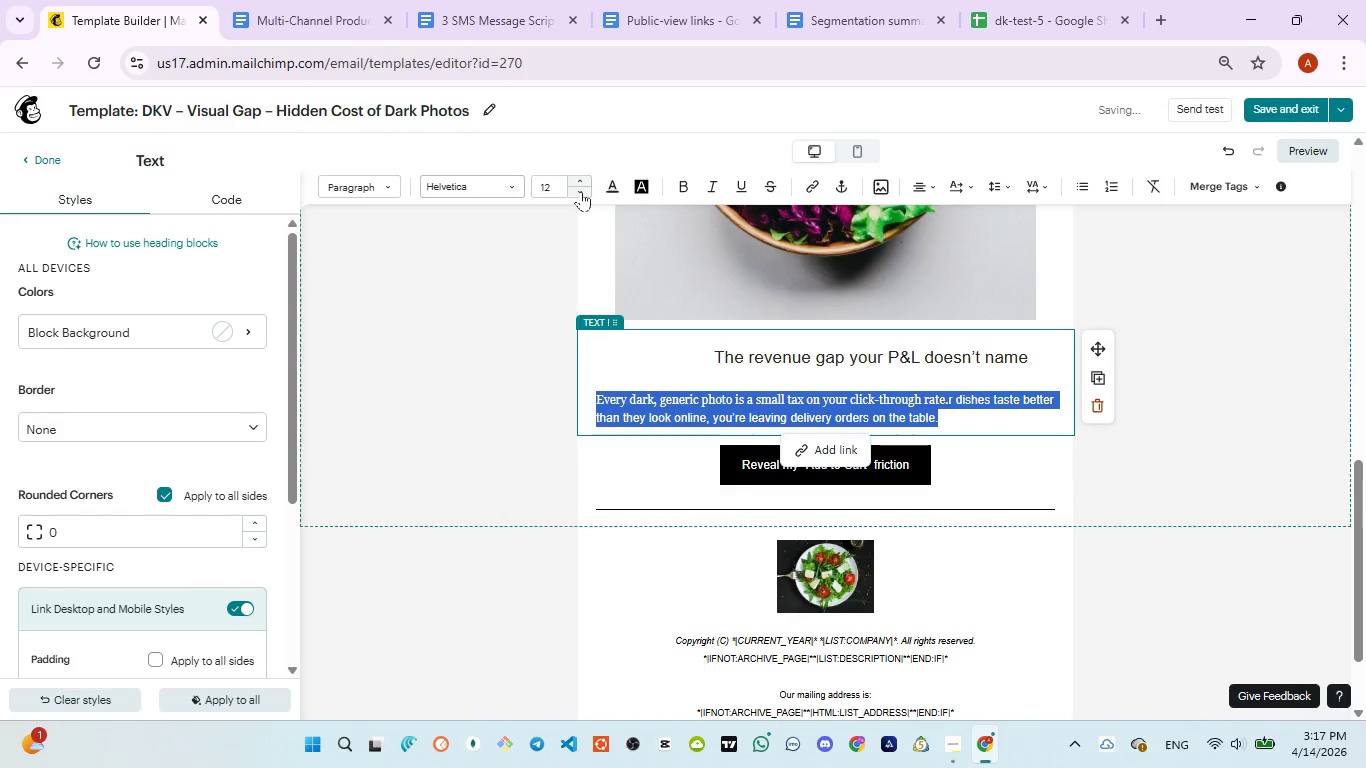 
left_click([583, 182])
 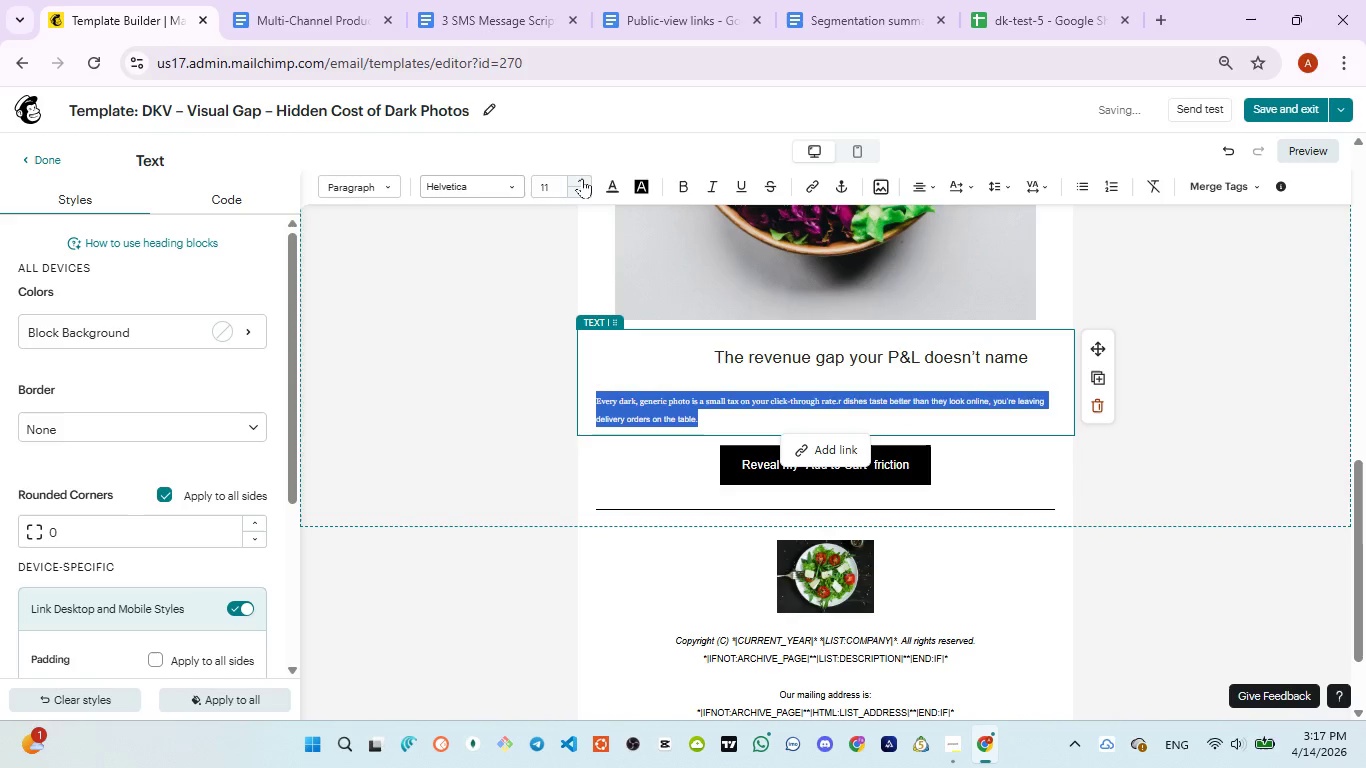 
left_click([581, 178])
 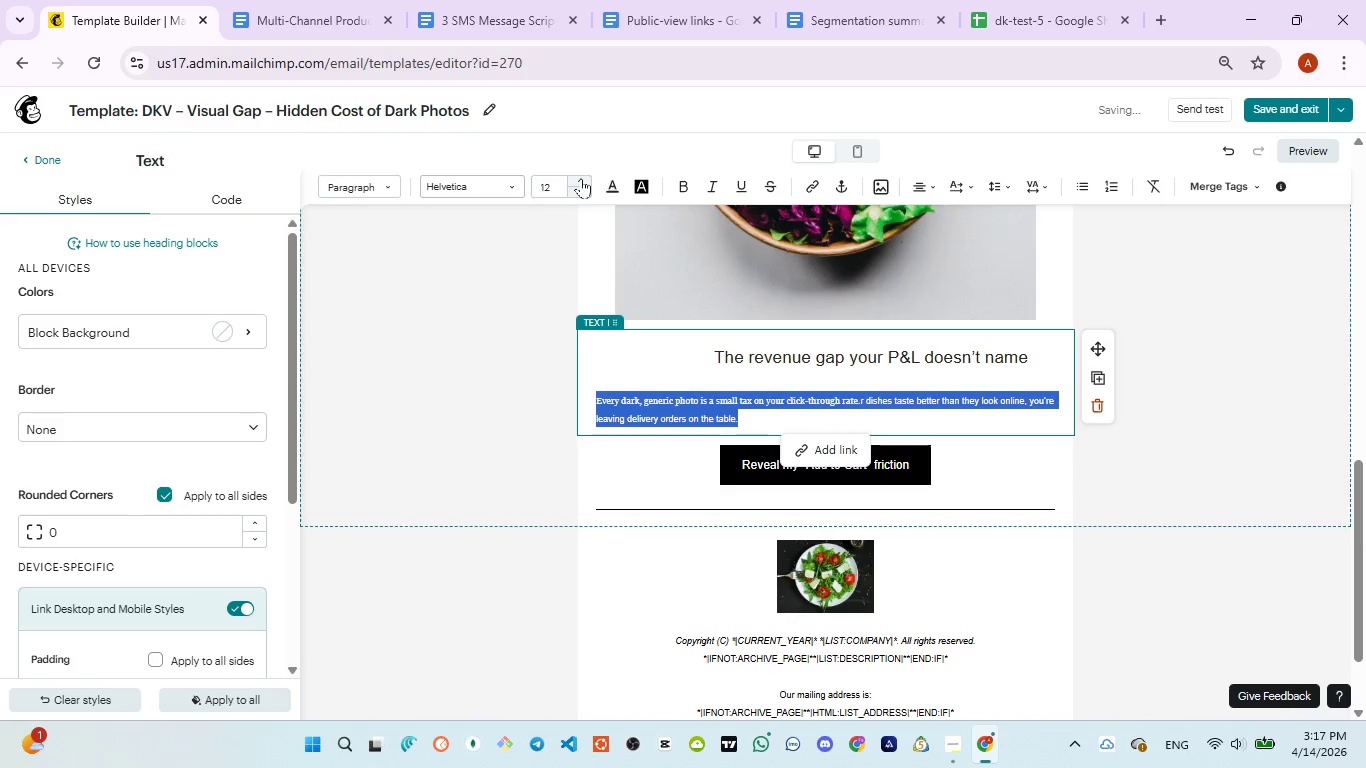 
left_click([581, 178])
 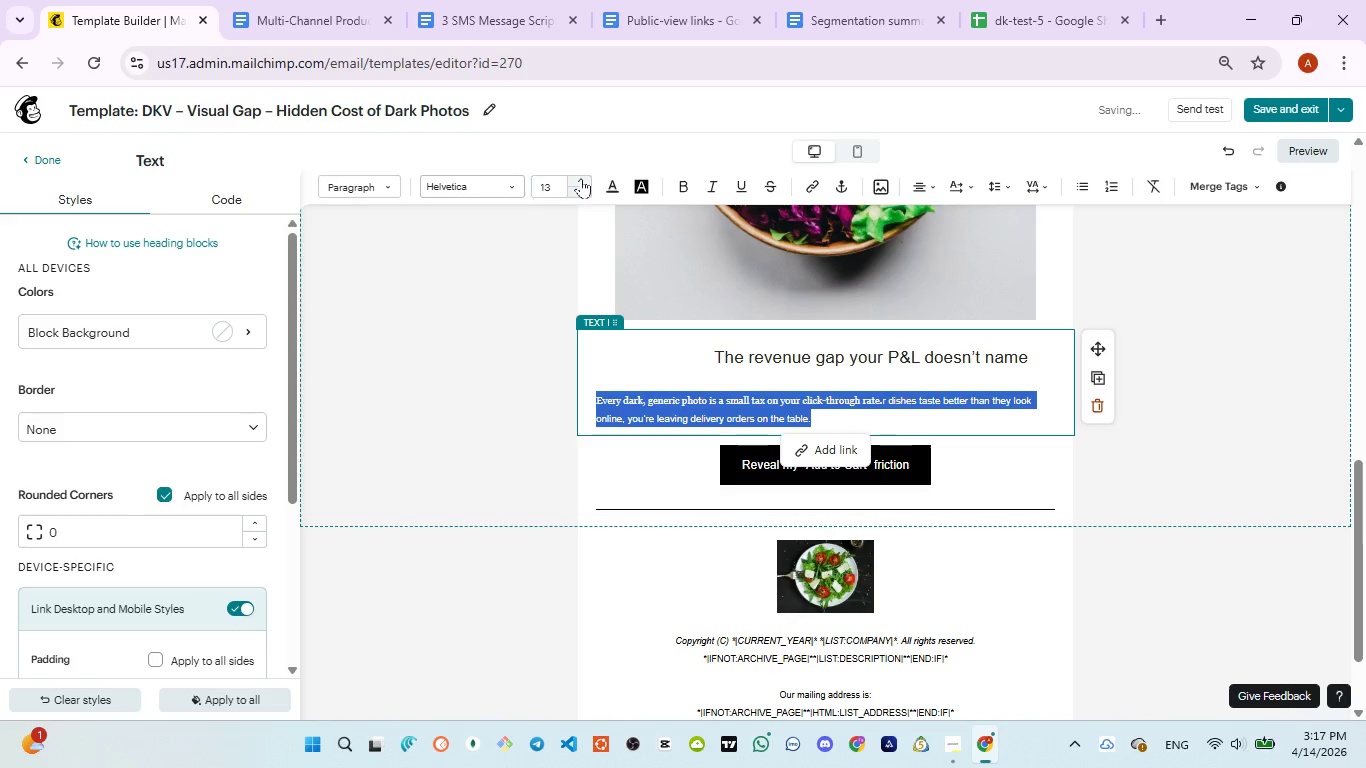 
left_click([581, 178])
 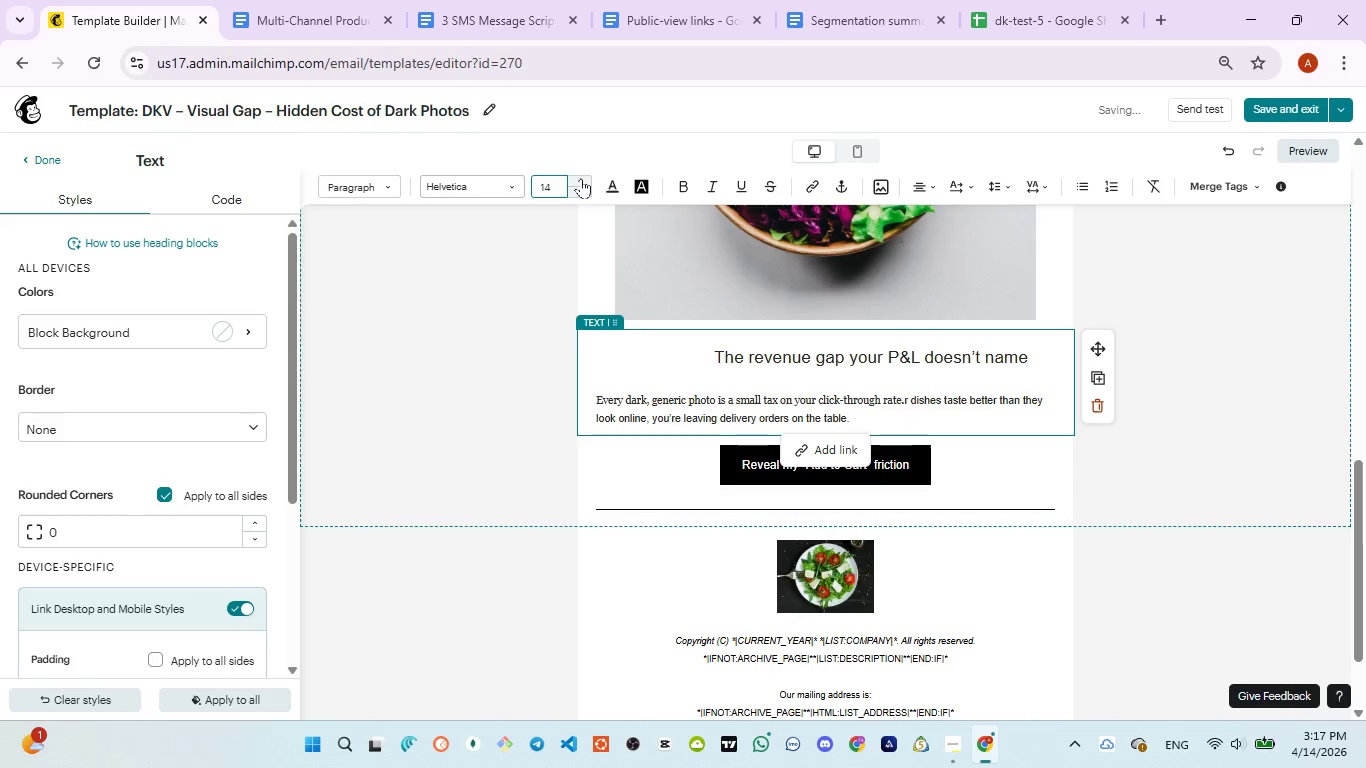 
left_click([581, 178])
 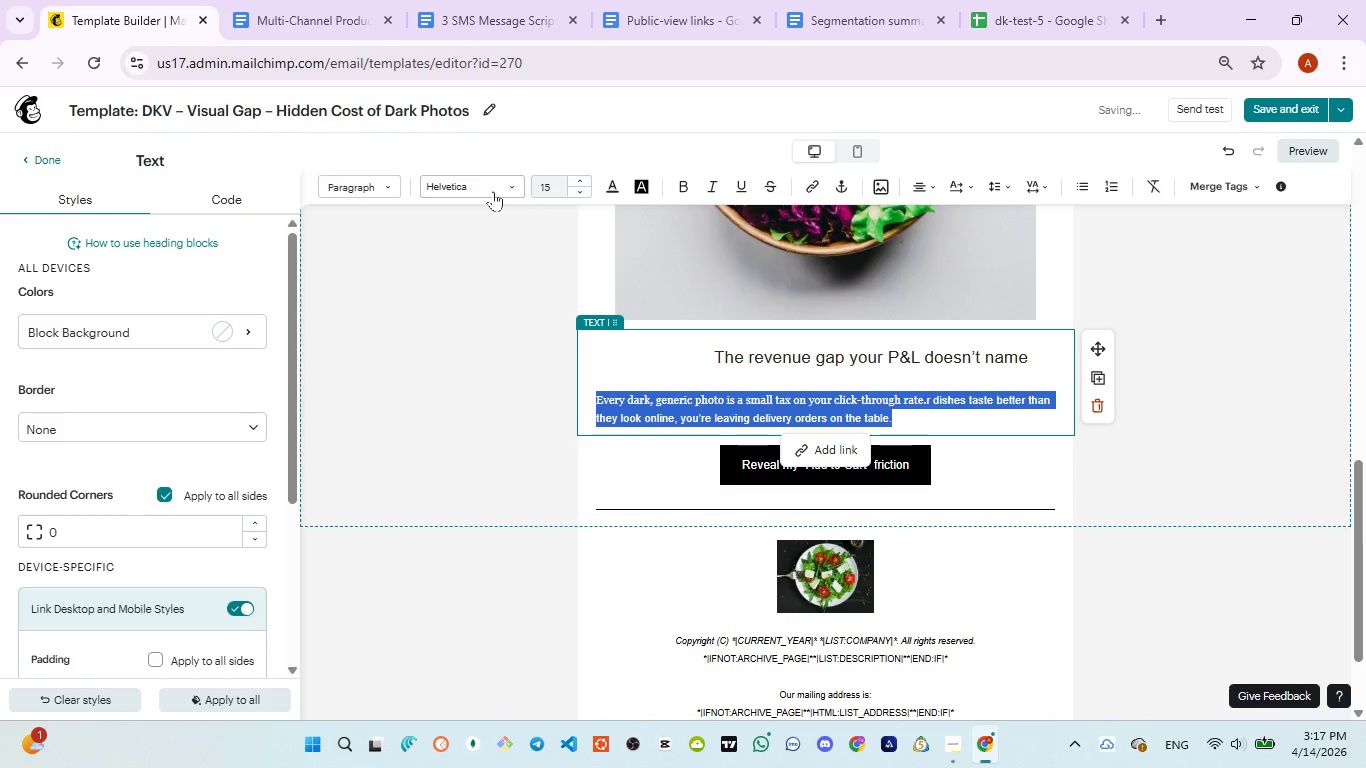 
left_click([493, 191])
 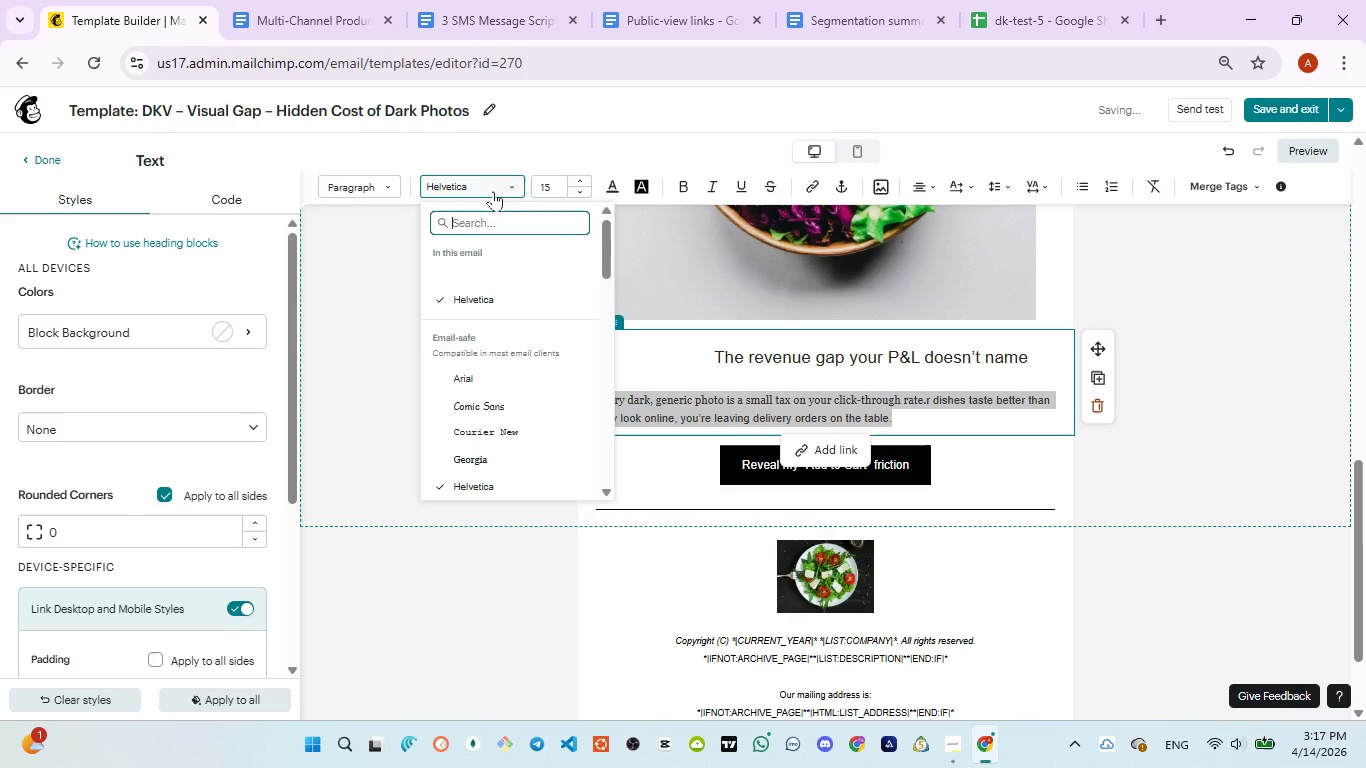 
left_click([493, 191])
 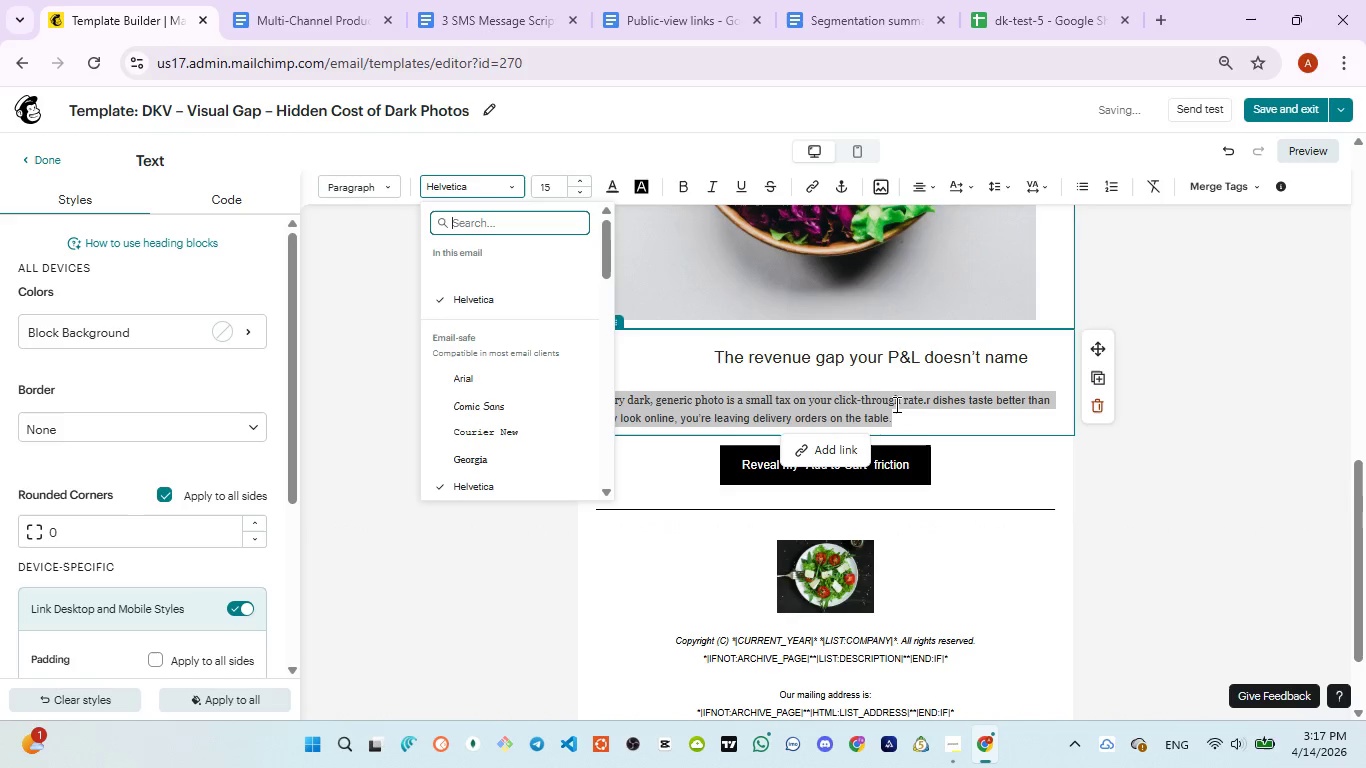 
left_click([918, 415])
 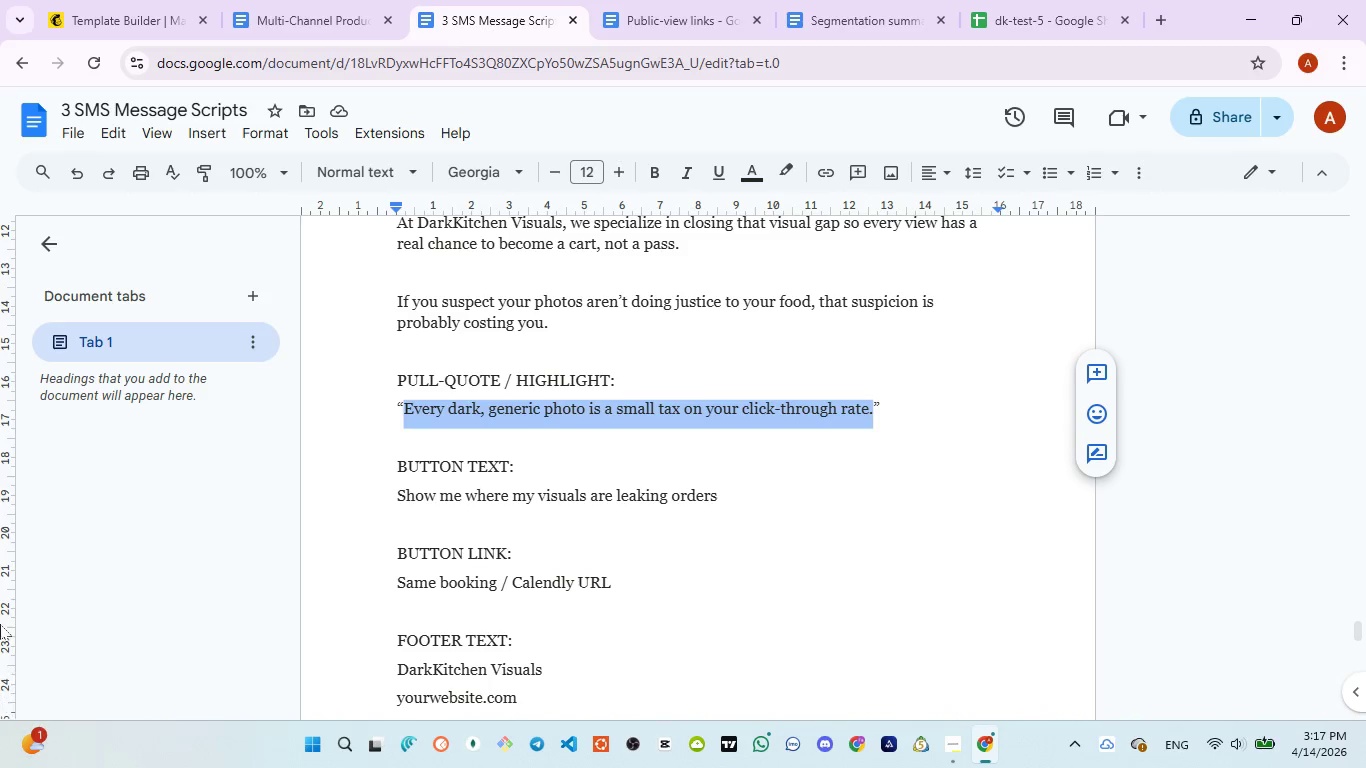 
wait(5.97)
 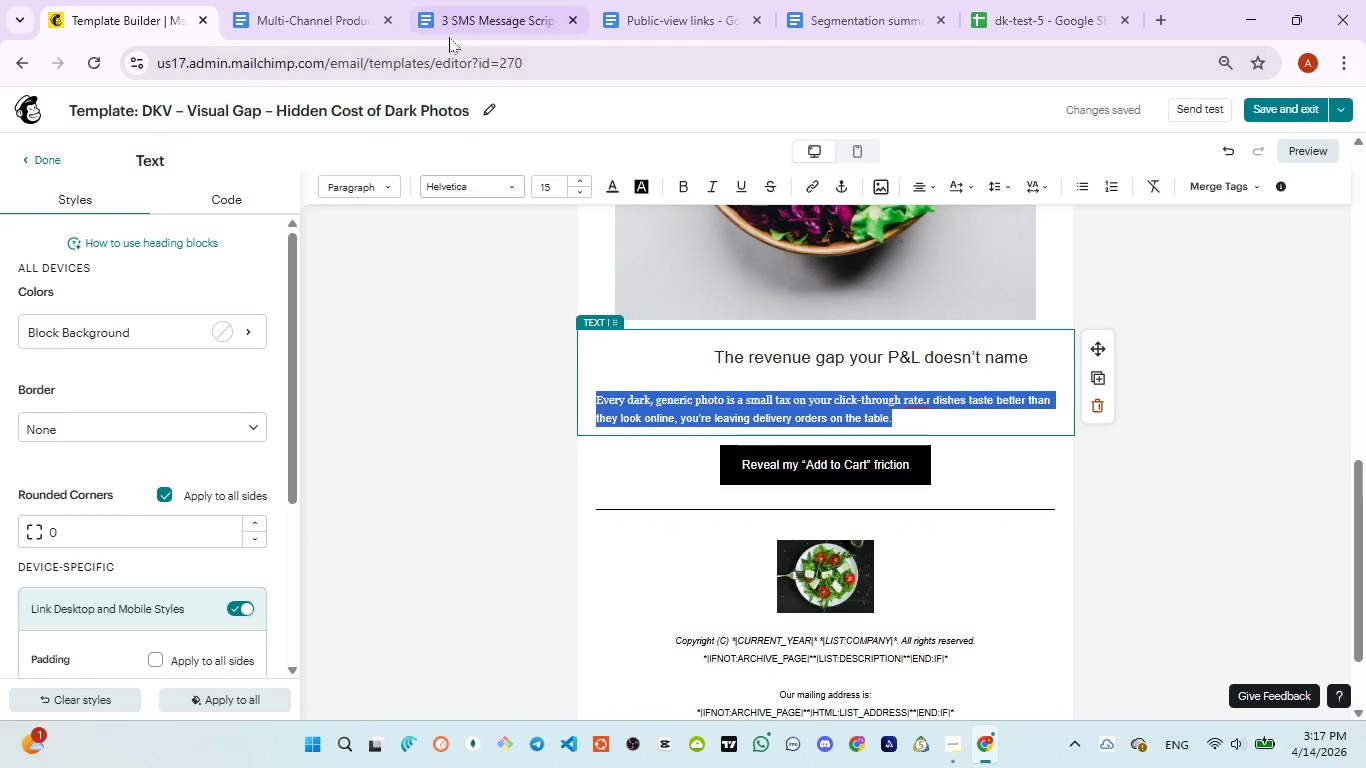 
left_click_drag(start_coordinate=[395, 502], to_coordinate=[722, 489])
 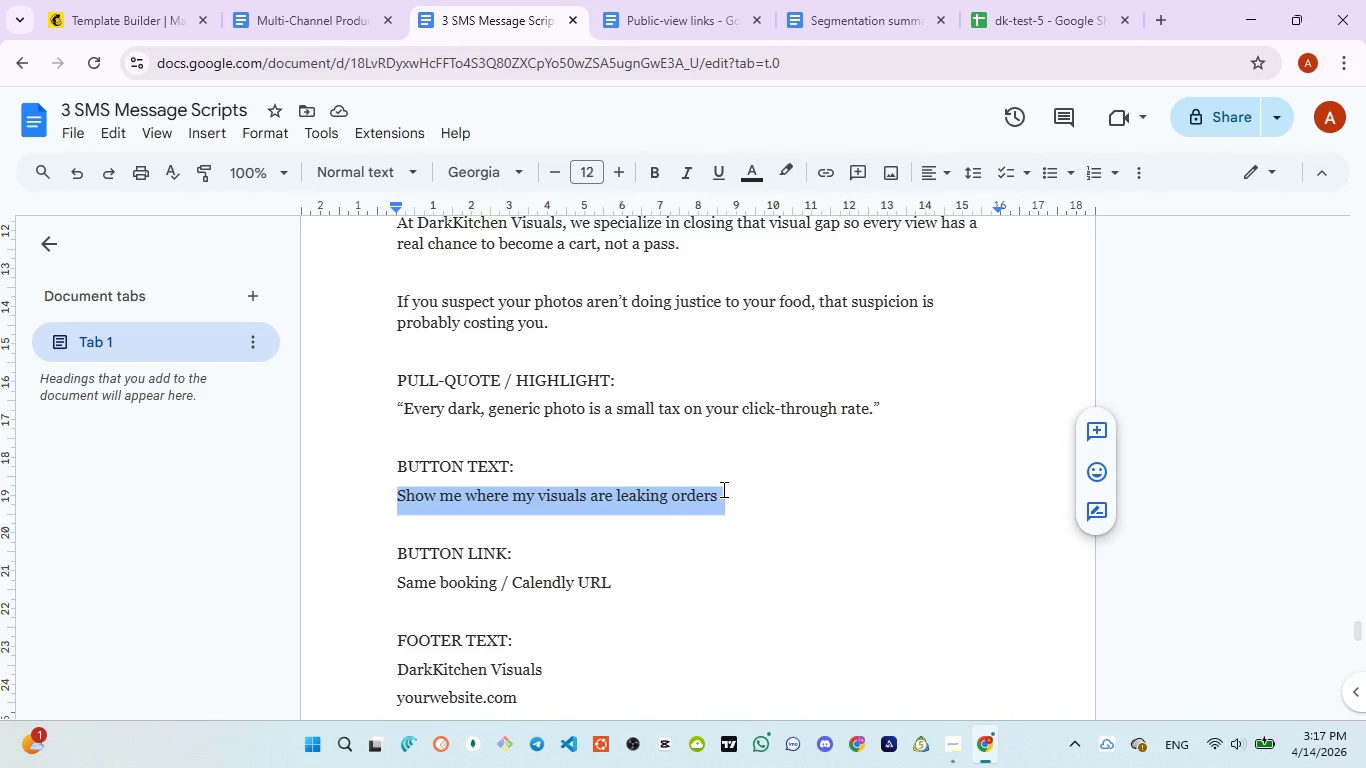 
key(Control+C)
 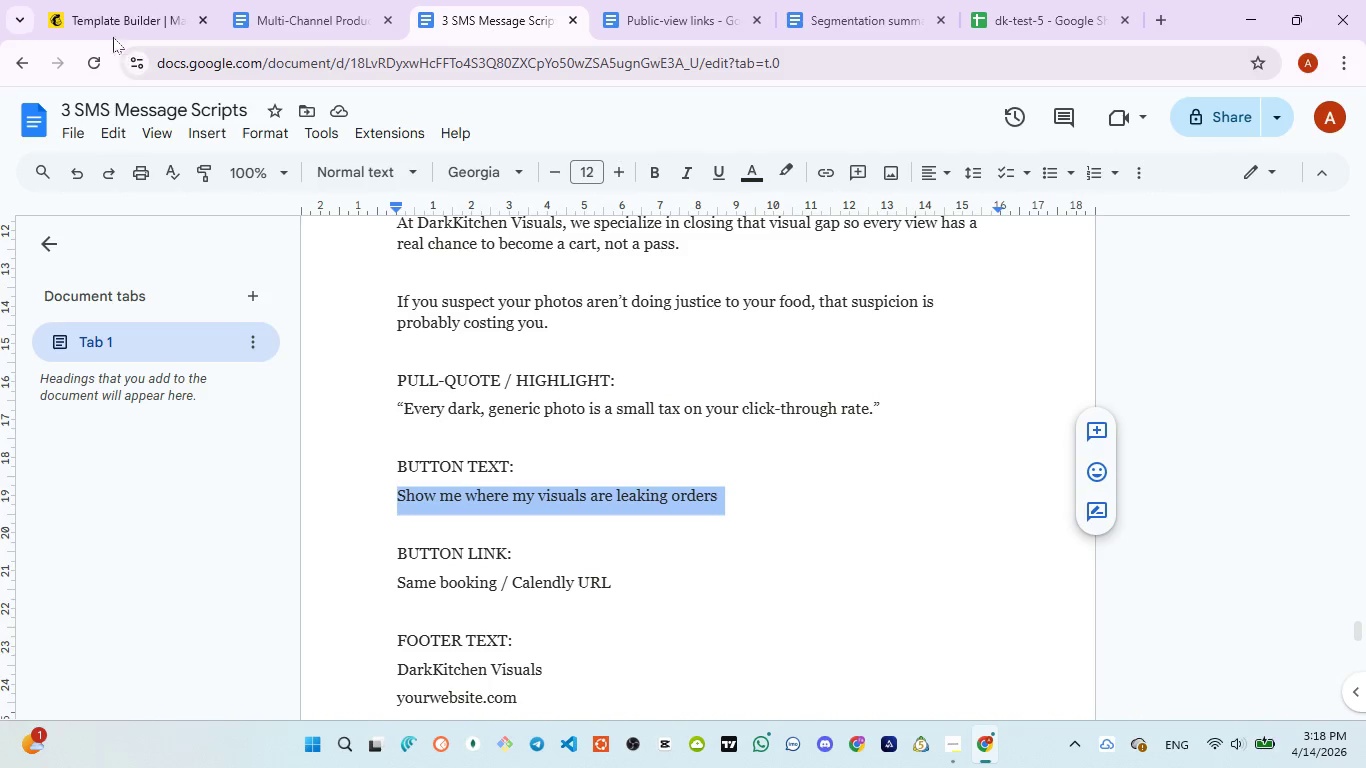 
left_click([109, 26])
 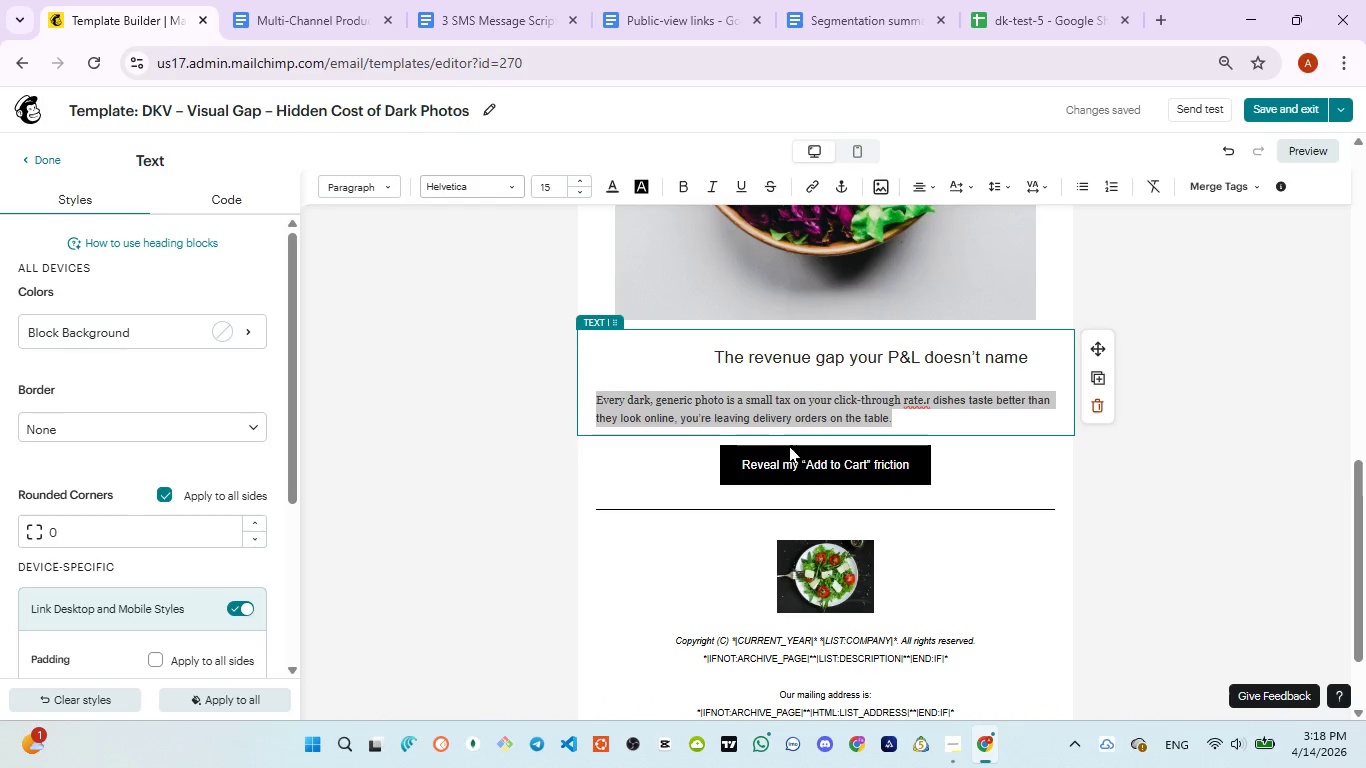 
left_click([791, 451])
 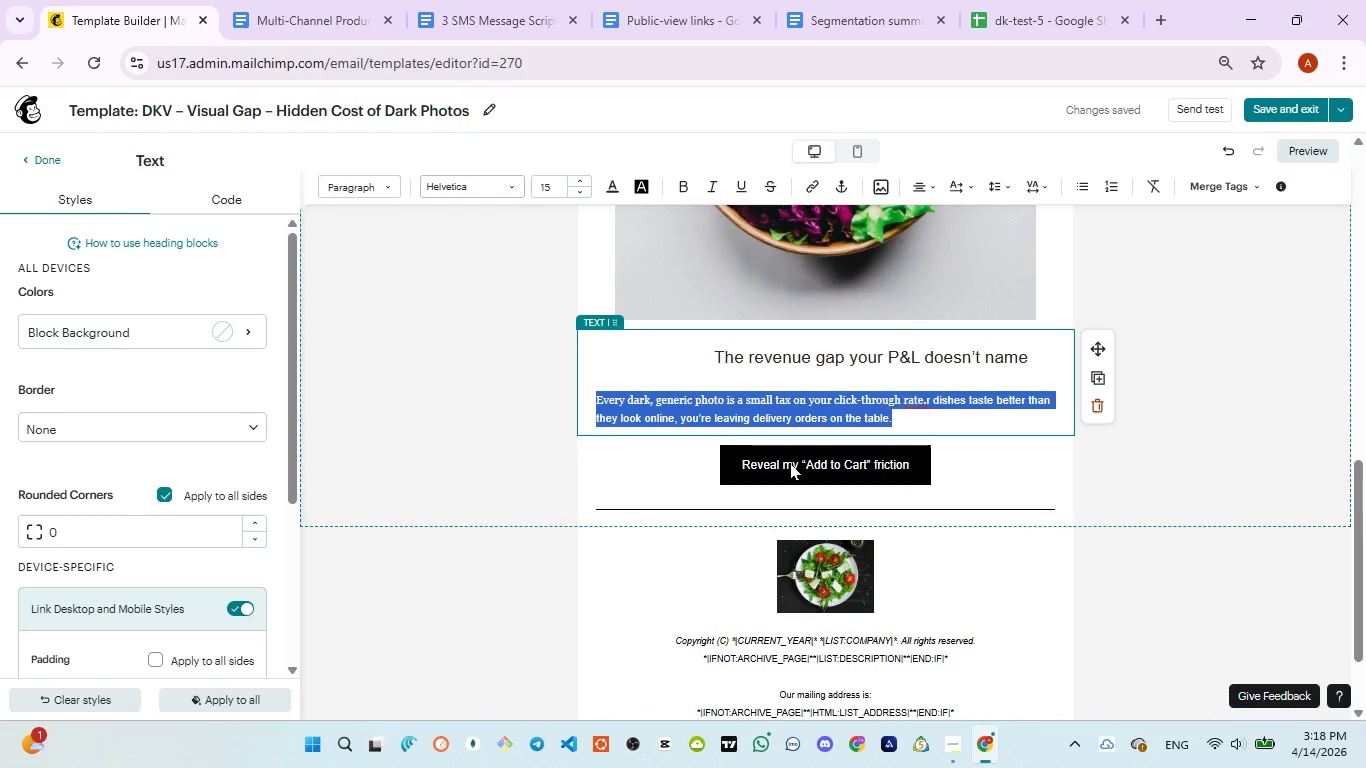 
left_click([790, 463])
 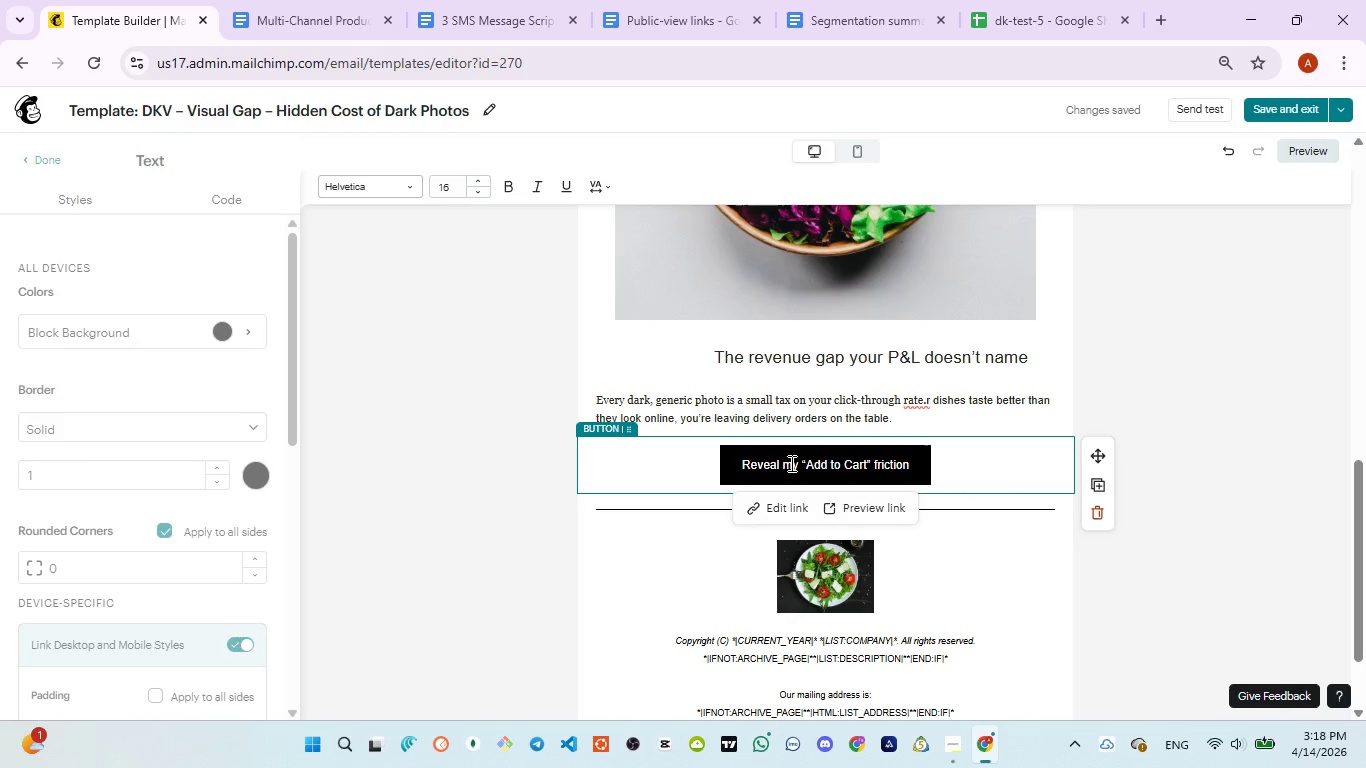 
hold_key(key=ControlLeft, duration=0.44)
 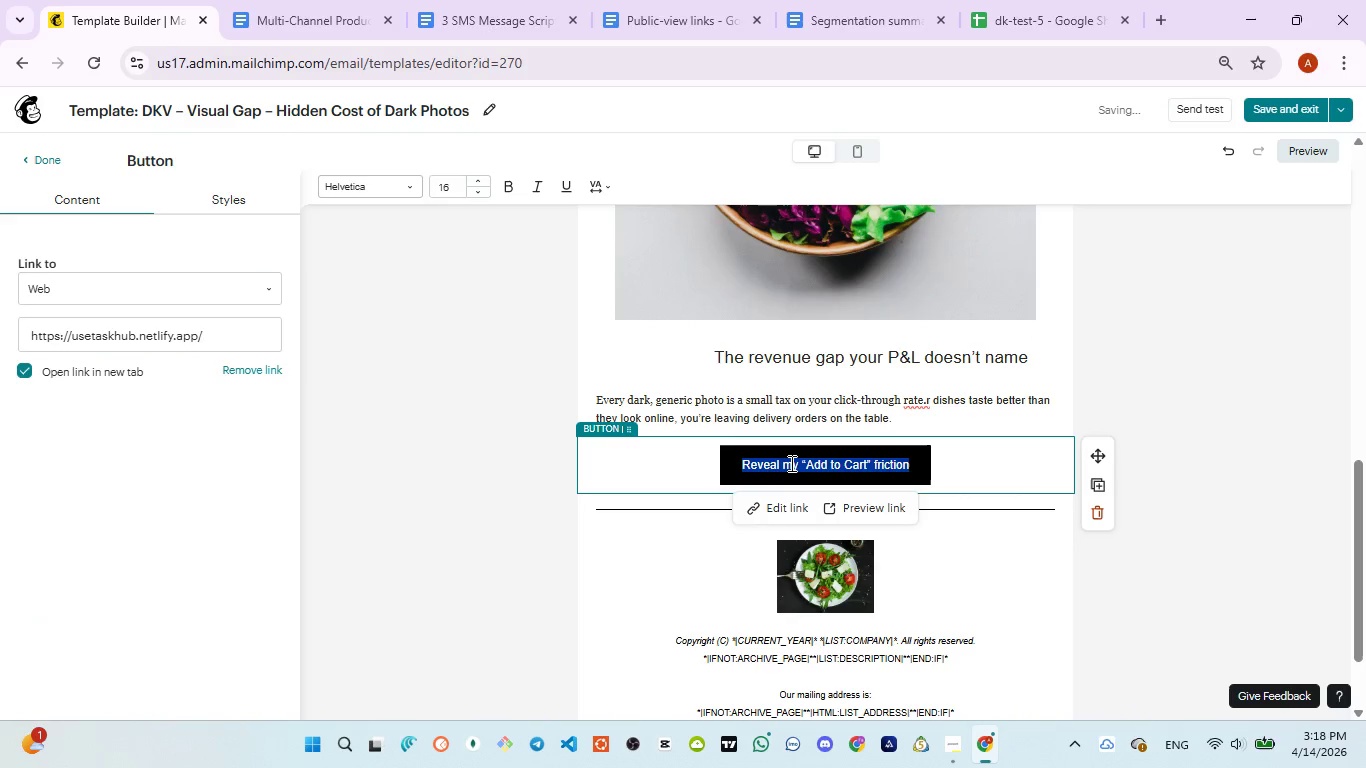 
key(A)
 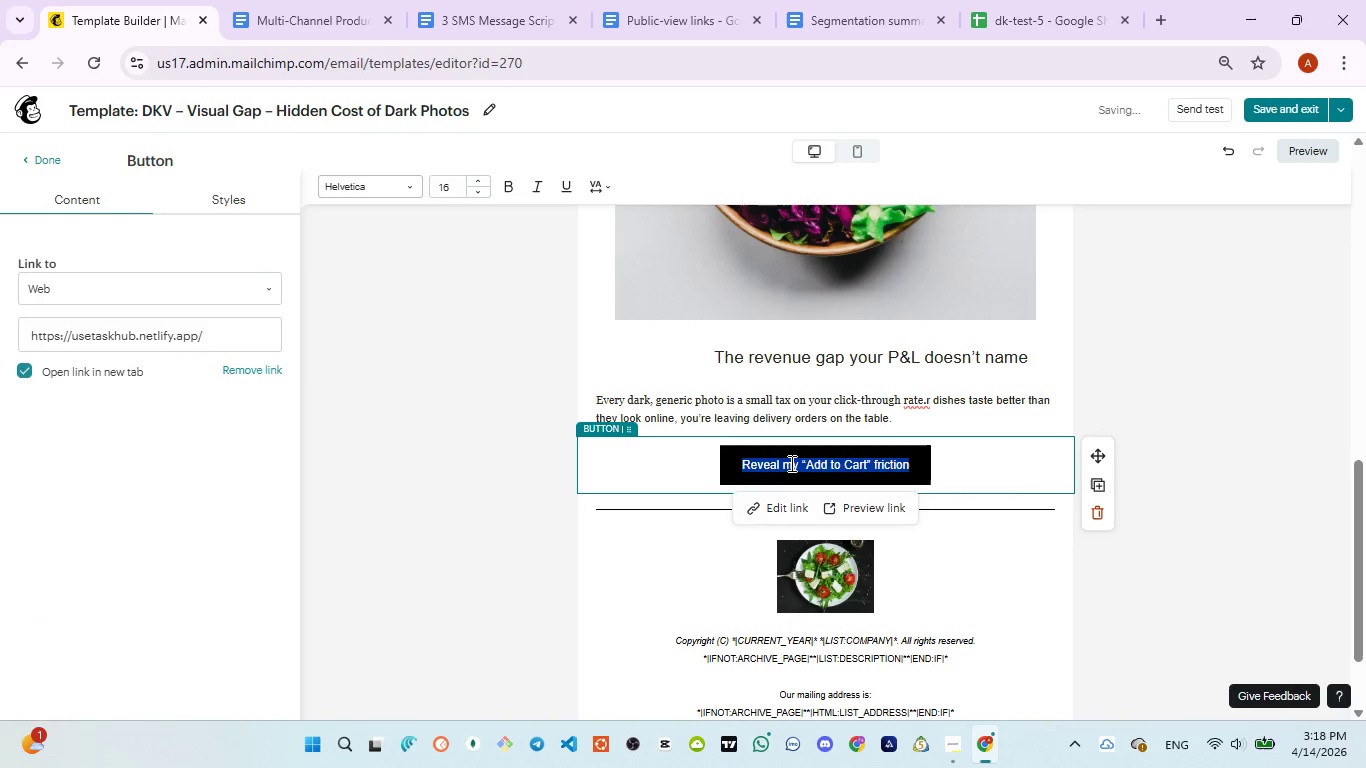 
key(Control+V)
 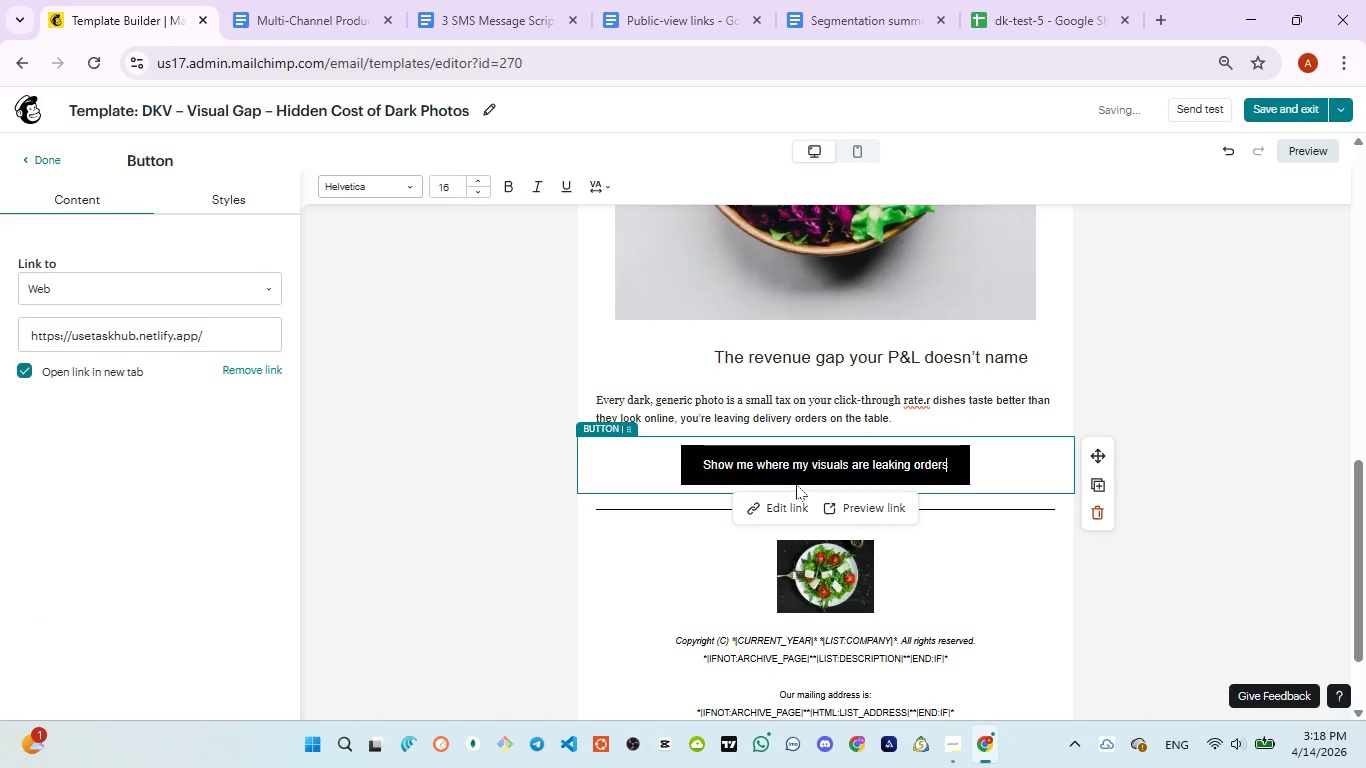 
left_click([778, 504])
 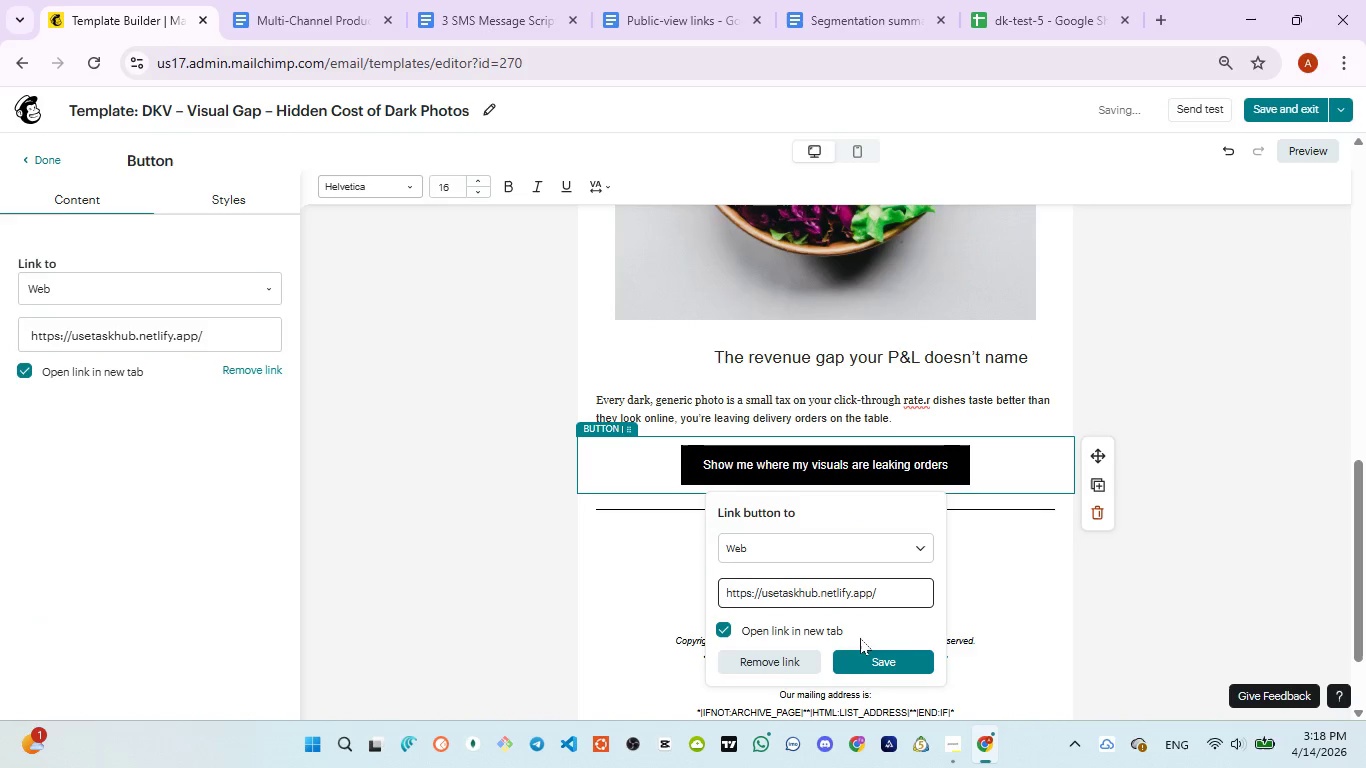 
left_click([866, 655])
 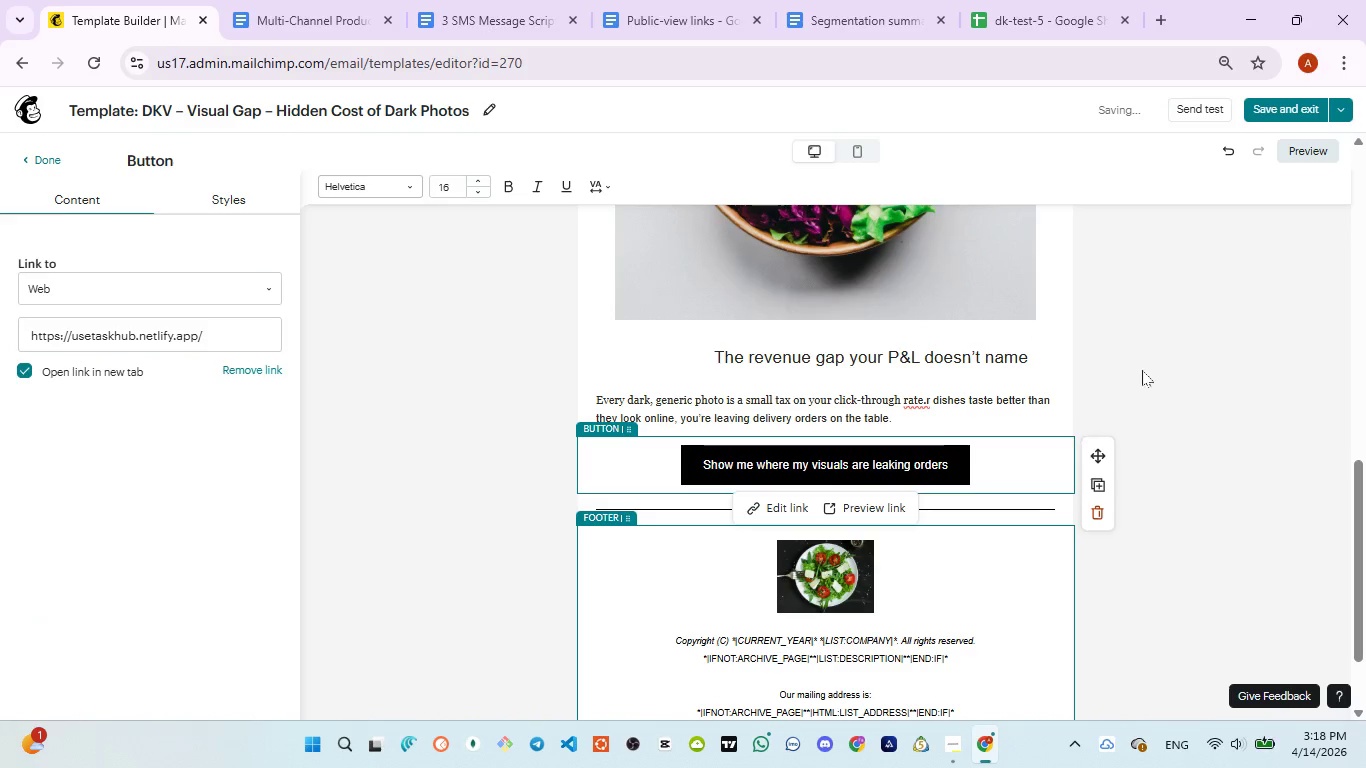 
left_click([1165, 352])
 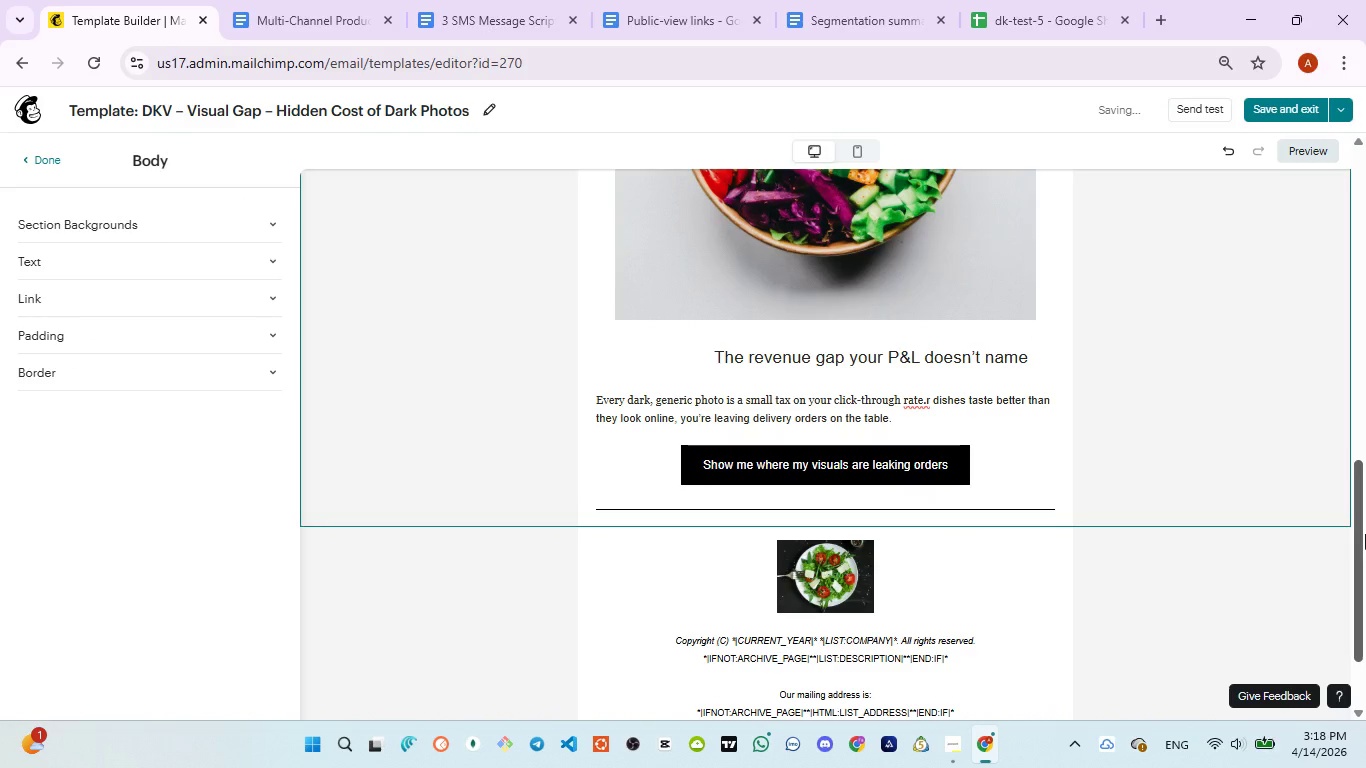 
left_click_drag(start_coordinate=[1362, 530], to_coordinate=[1365, 594])
 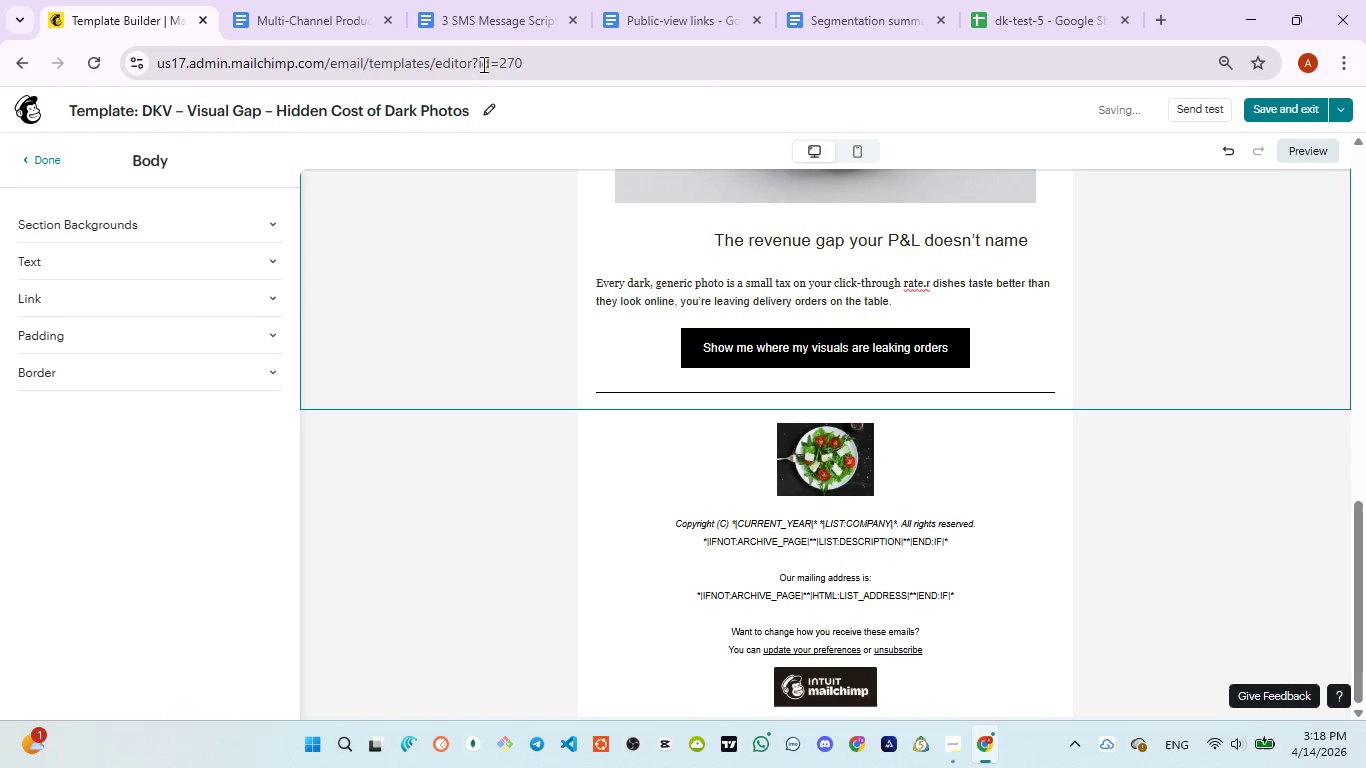 
left_click([469, 24])
 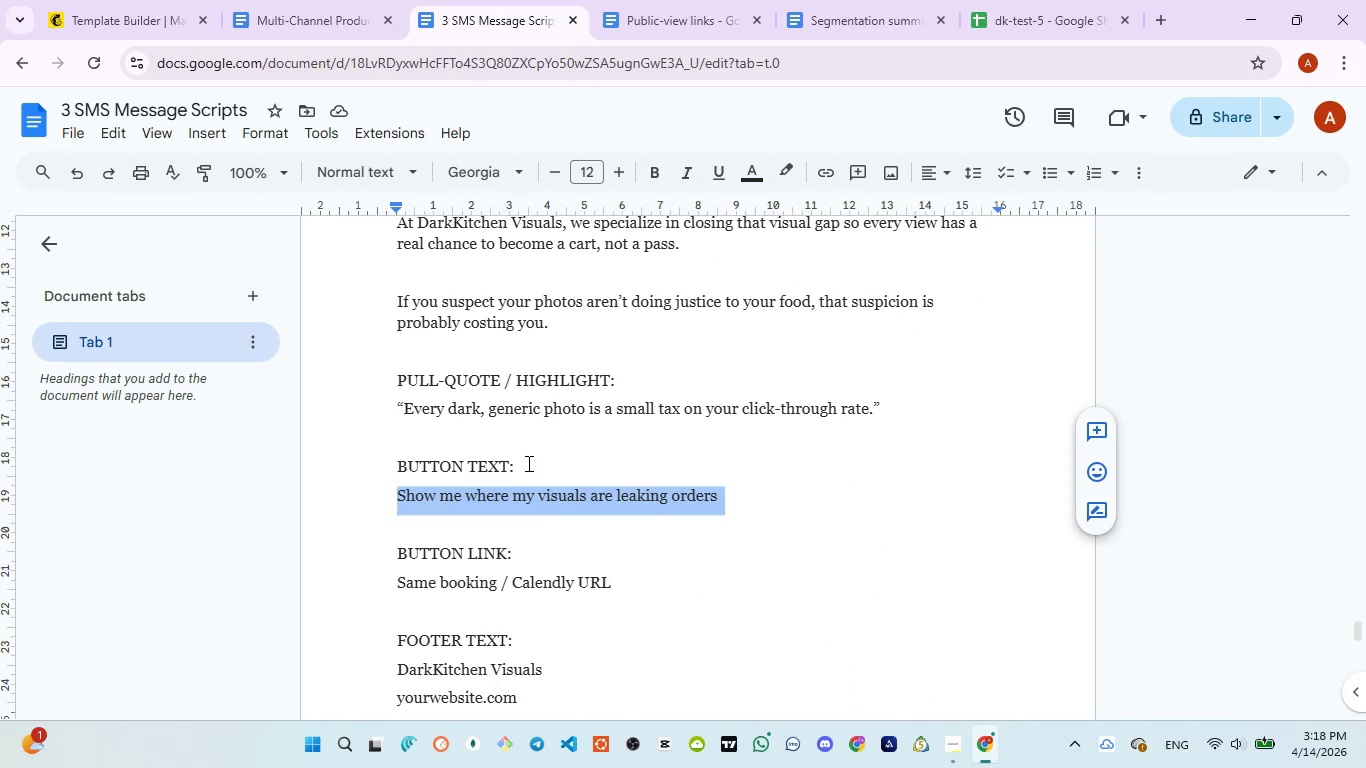 
scroll: coordinate [527, 468], scroll_direction: down, amount: 1.0
 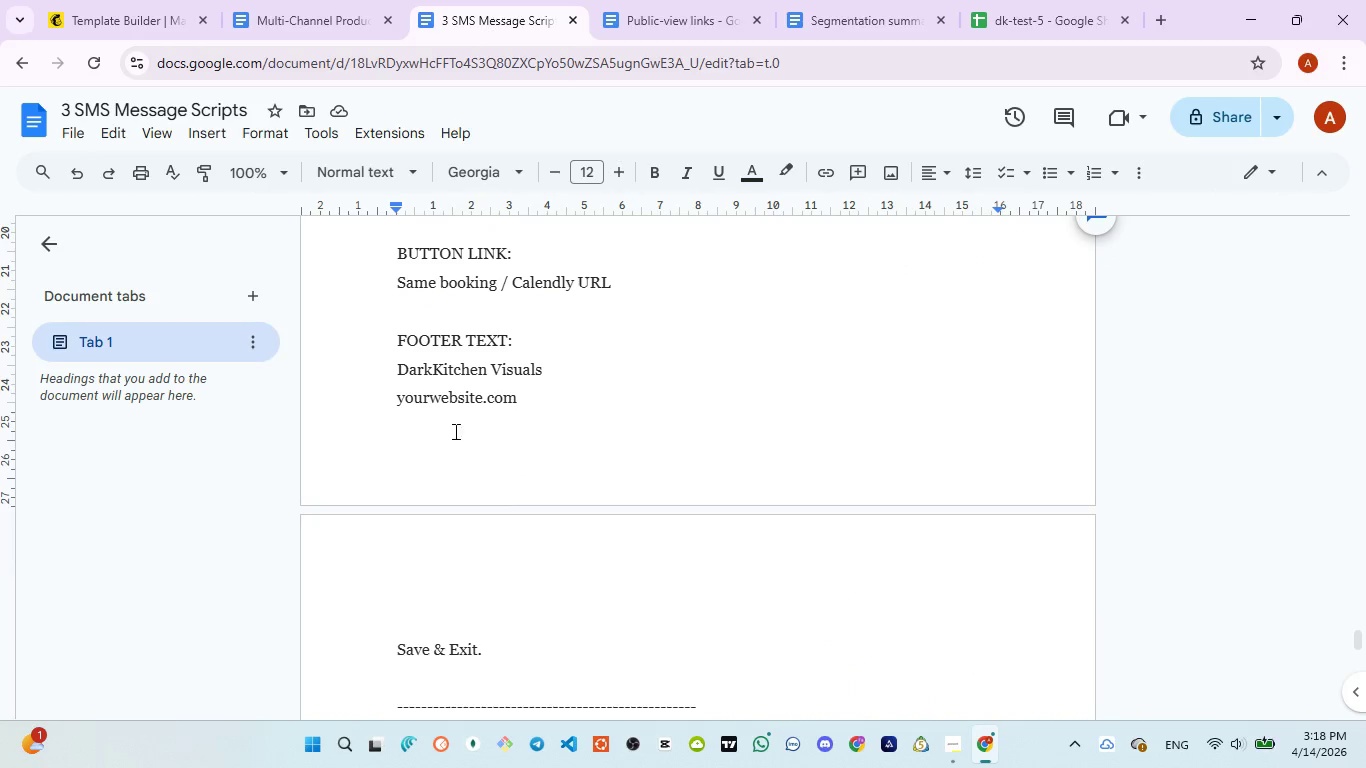 
left_click_drag(start_coordinate=[399, 363], to_coordinate=[515, 404])
 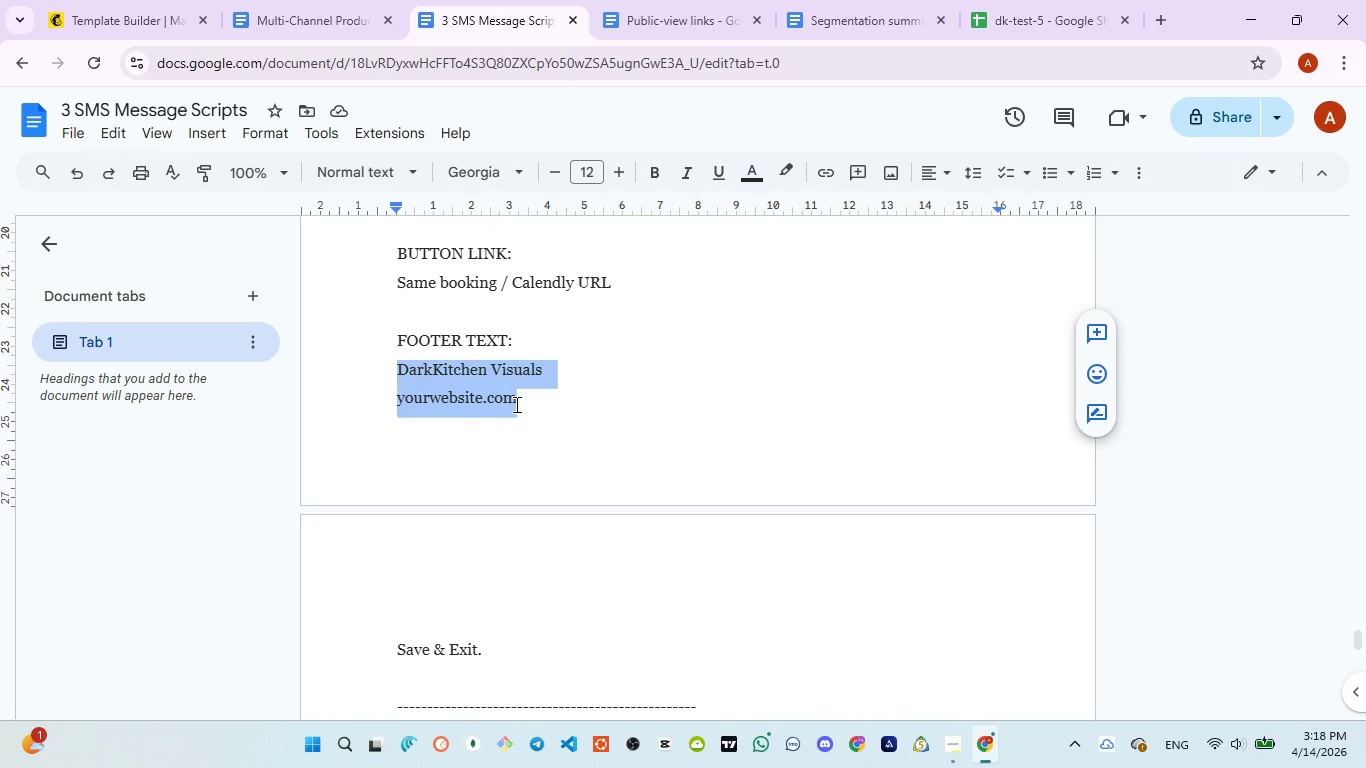 
key(Control+C)
 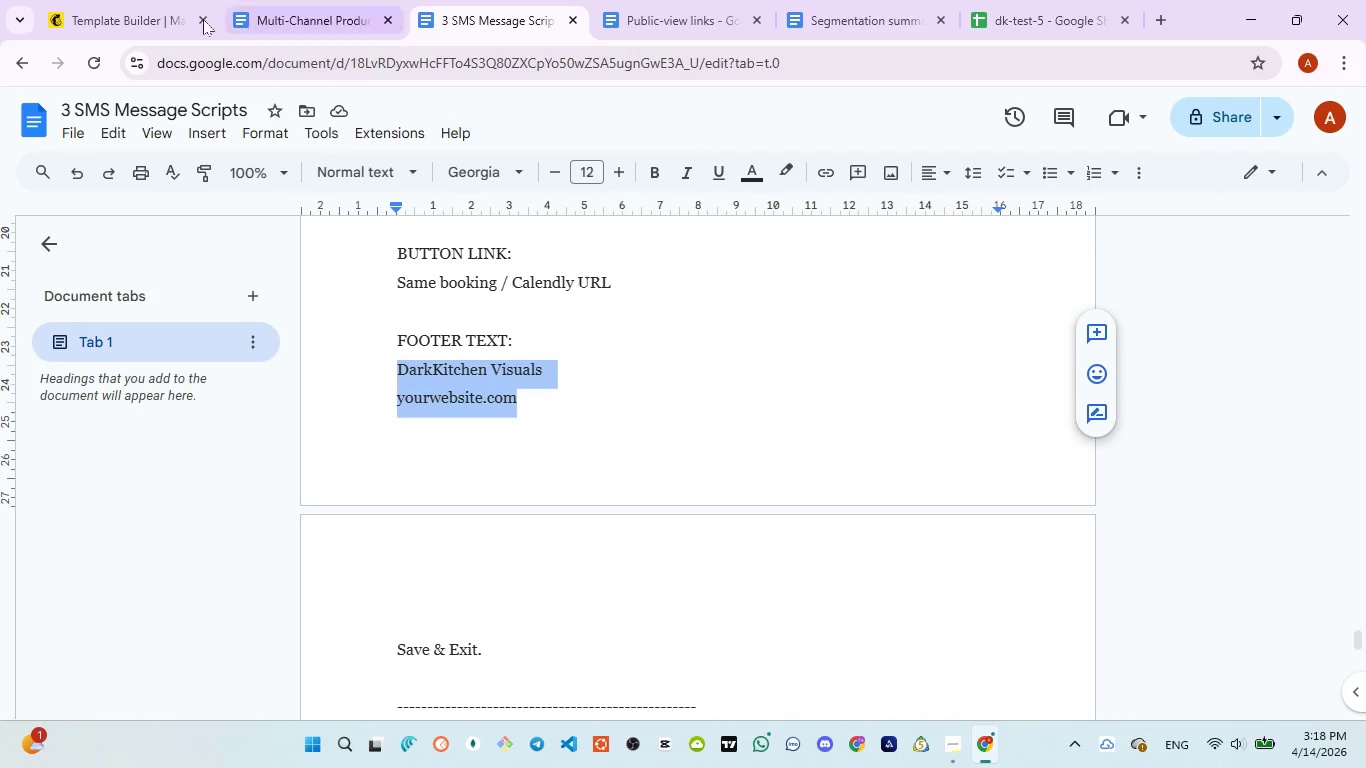 
left_click([140, 6])
 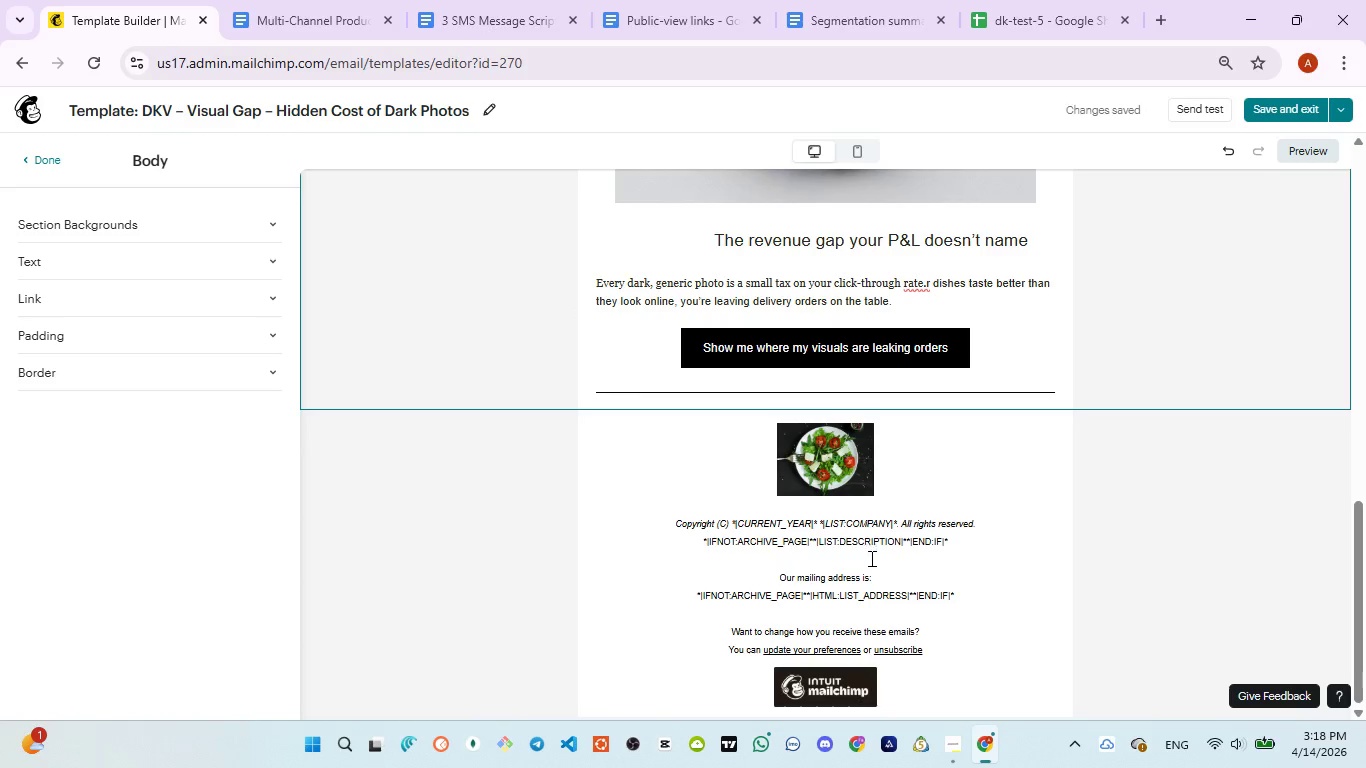 
left_click([860, 568])
 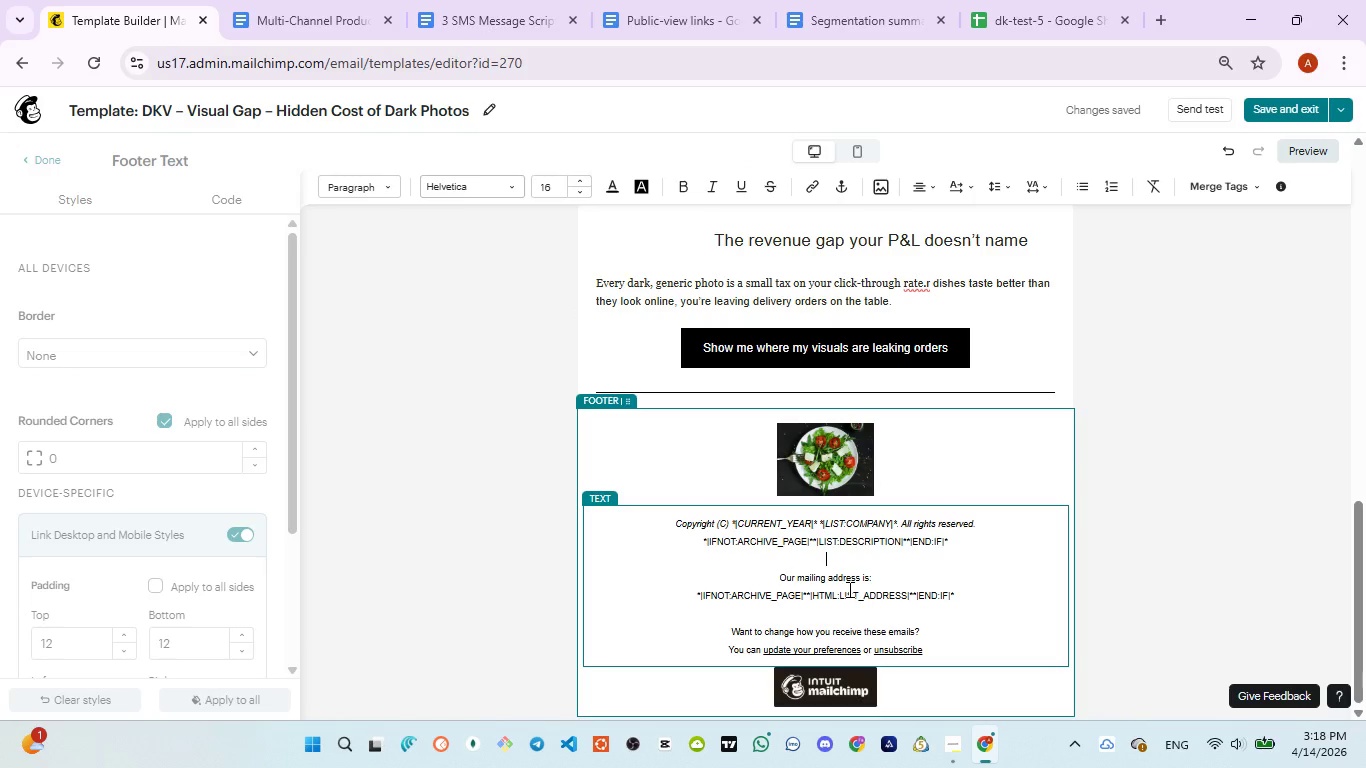 
left_click([847, 590])
 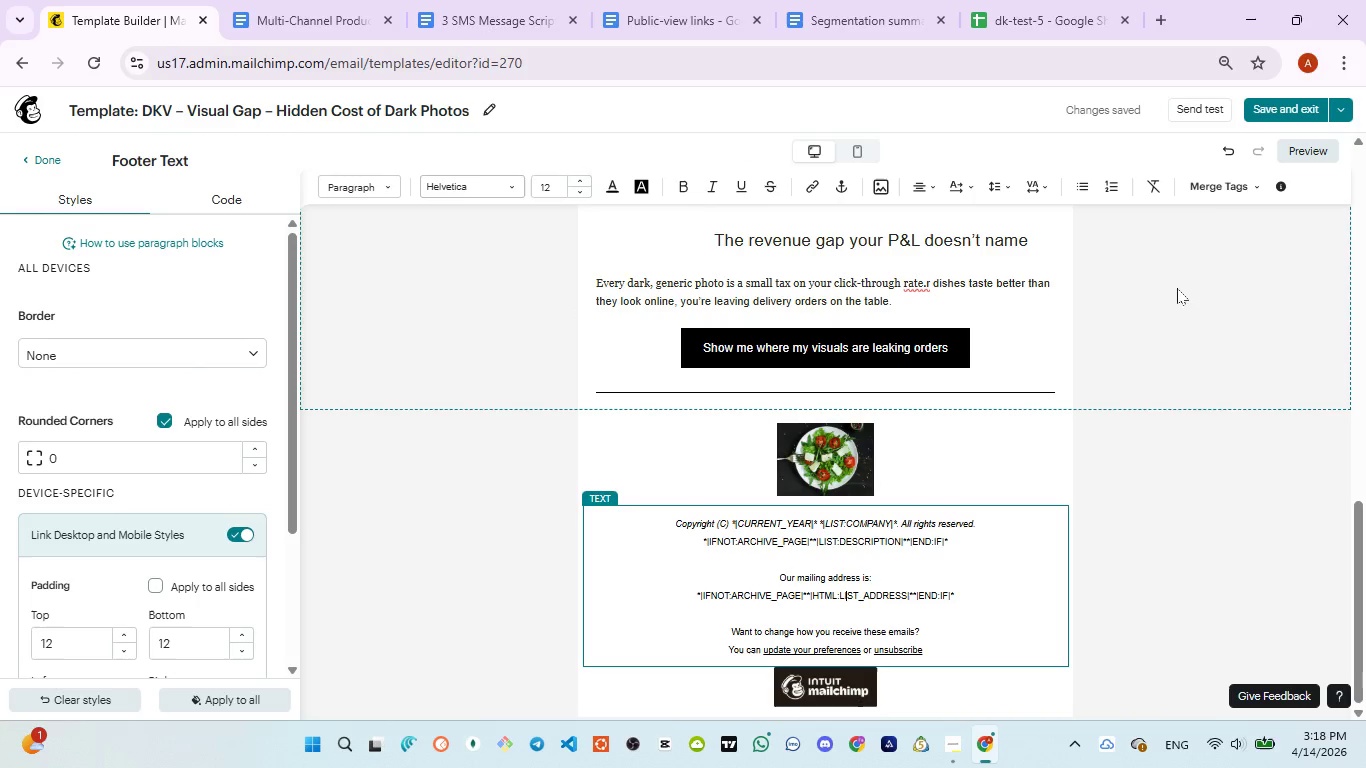 
left_click([1305, 150])
 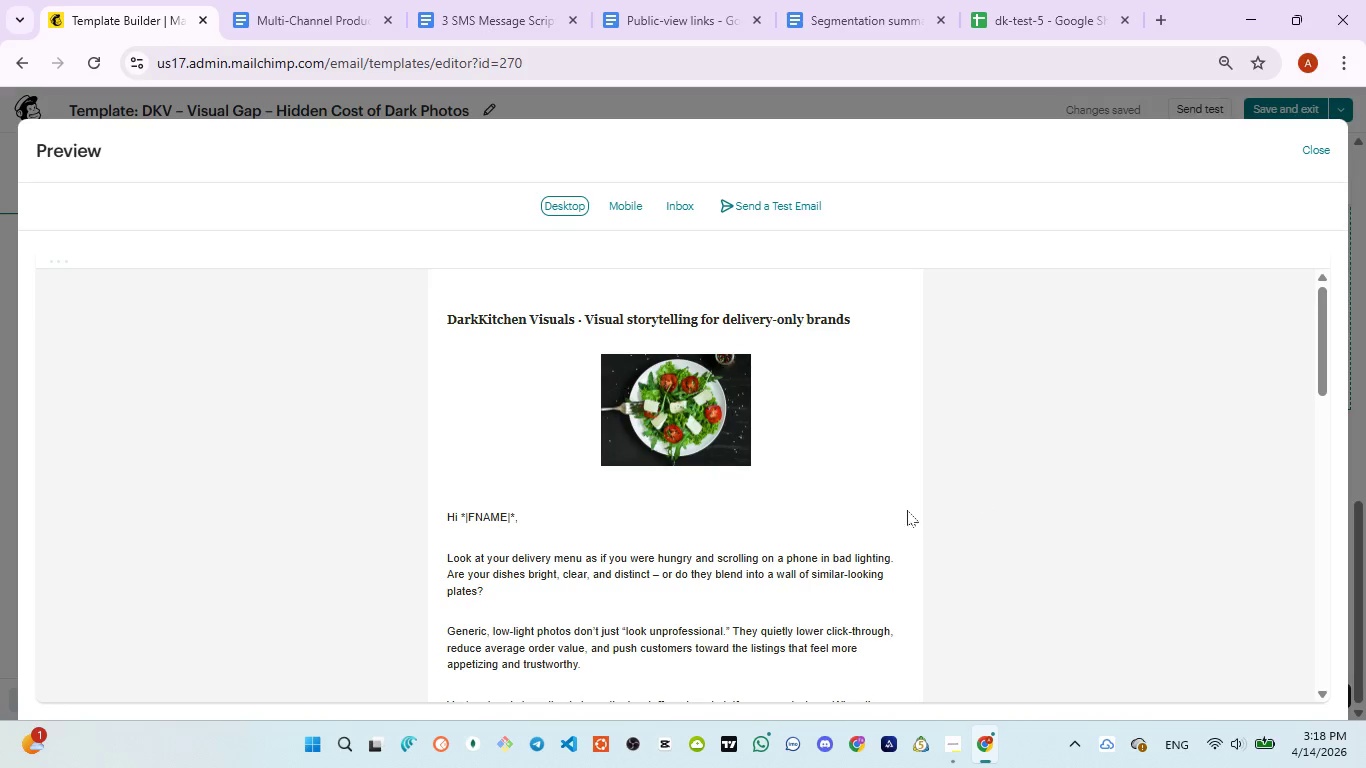 
wait(7.16)
 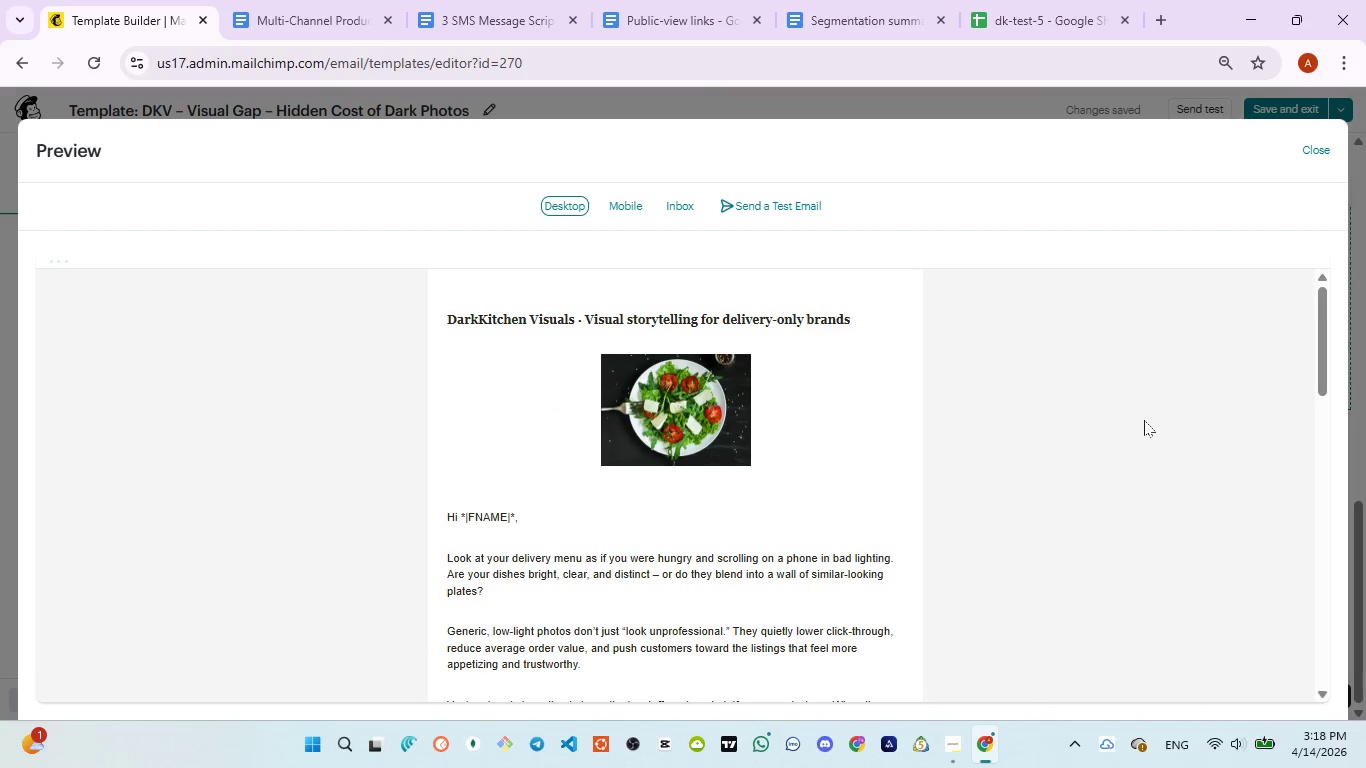 
scroll: coordinate [807, 534], scroll_direction: down, amount: 8.0
 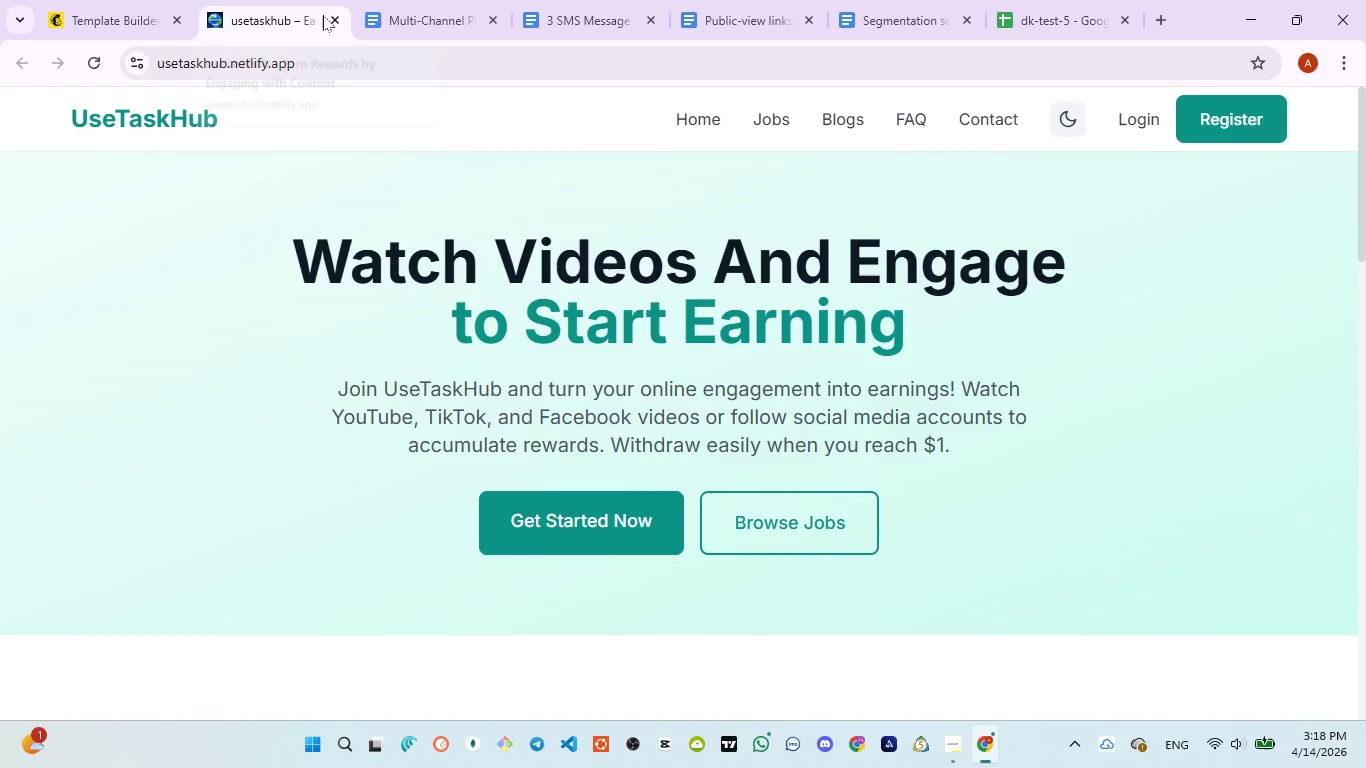 
left_click([331, 16])
 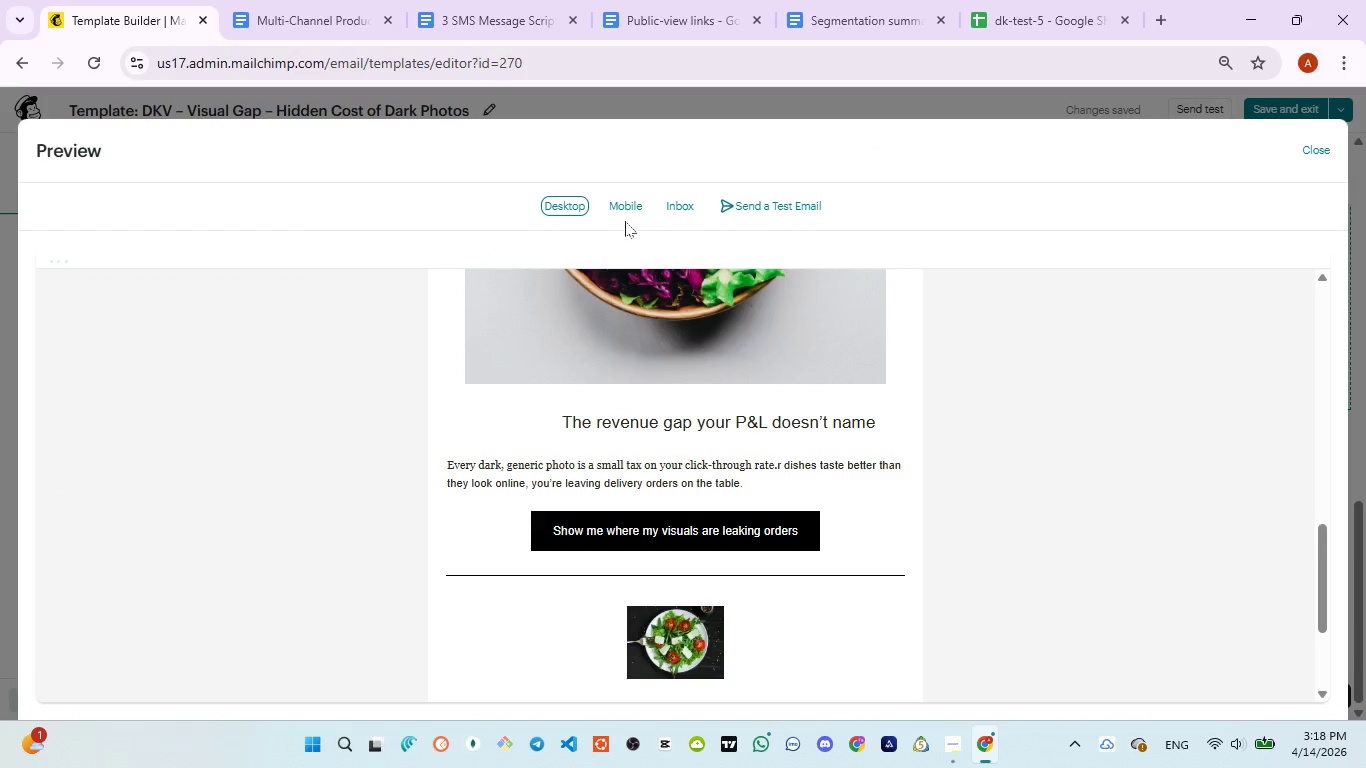 
left_click([623, 214])
 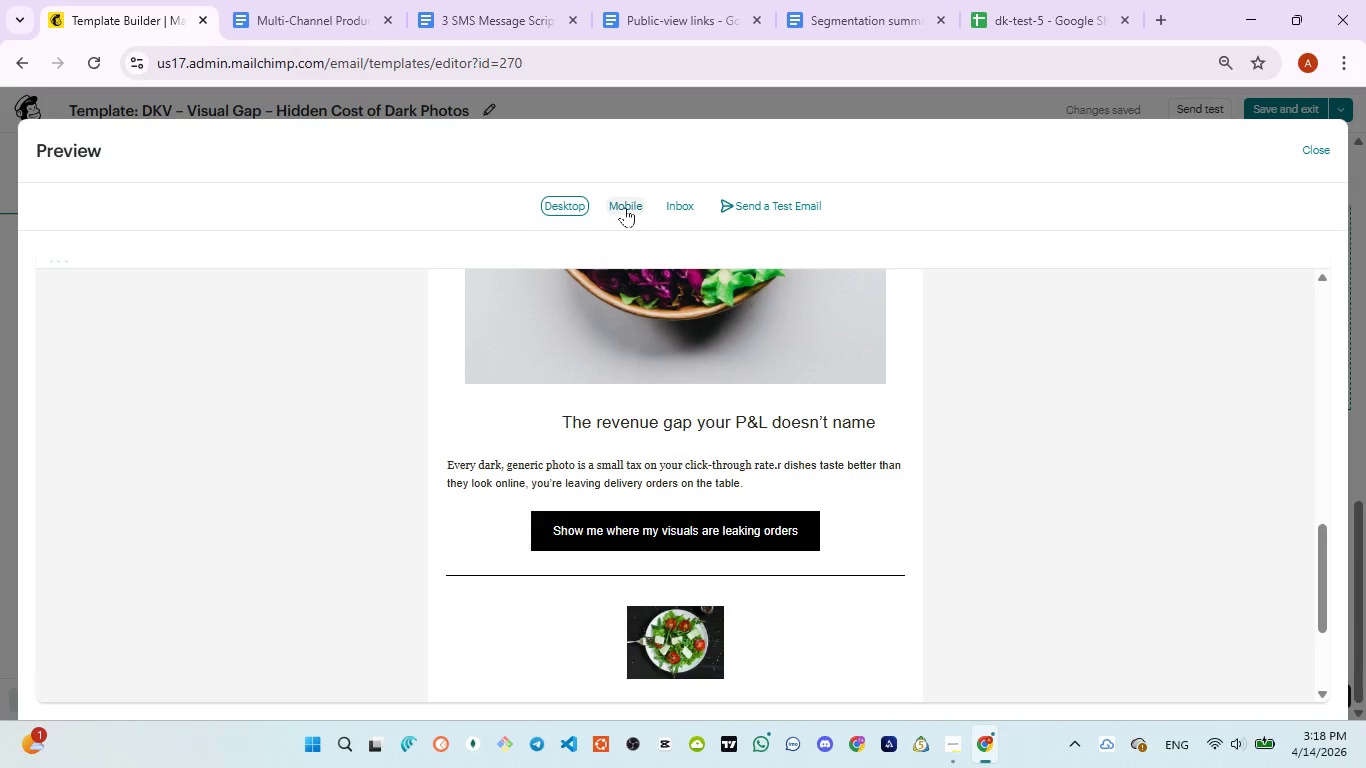 
left_click([625, 207])
 